 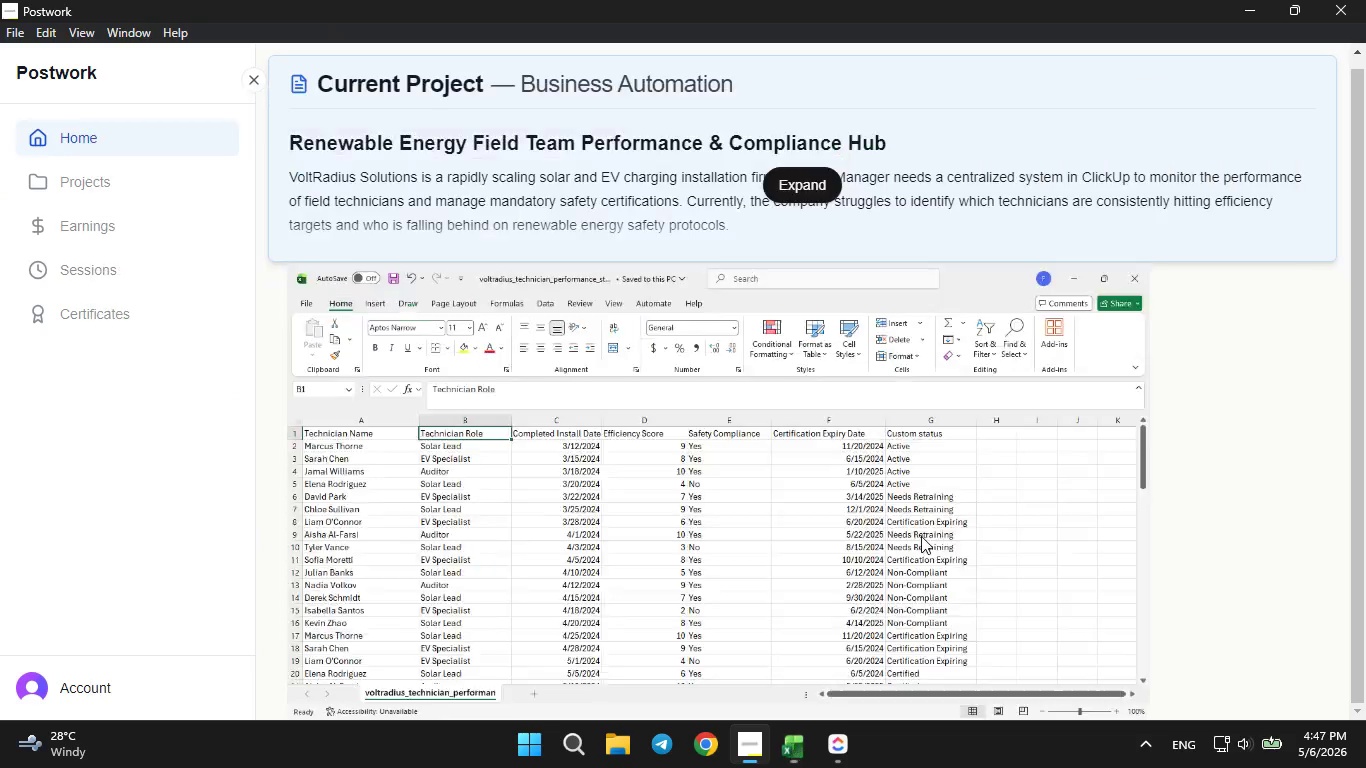 
left_click([1250, 2])
 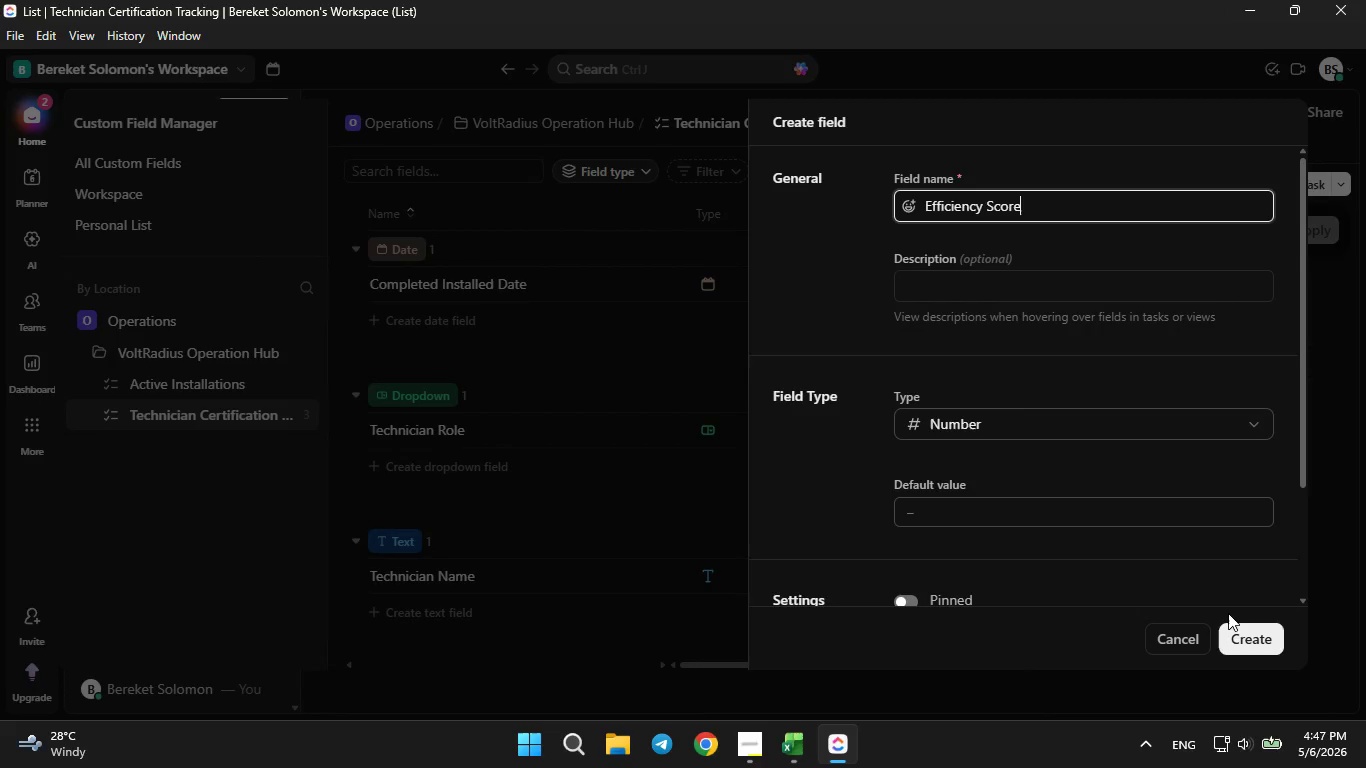 
left_click([1237, 633])
 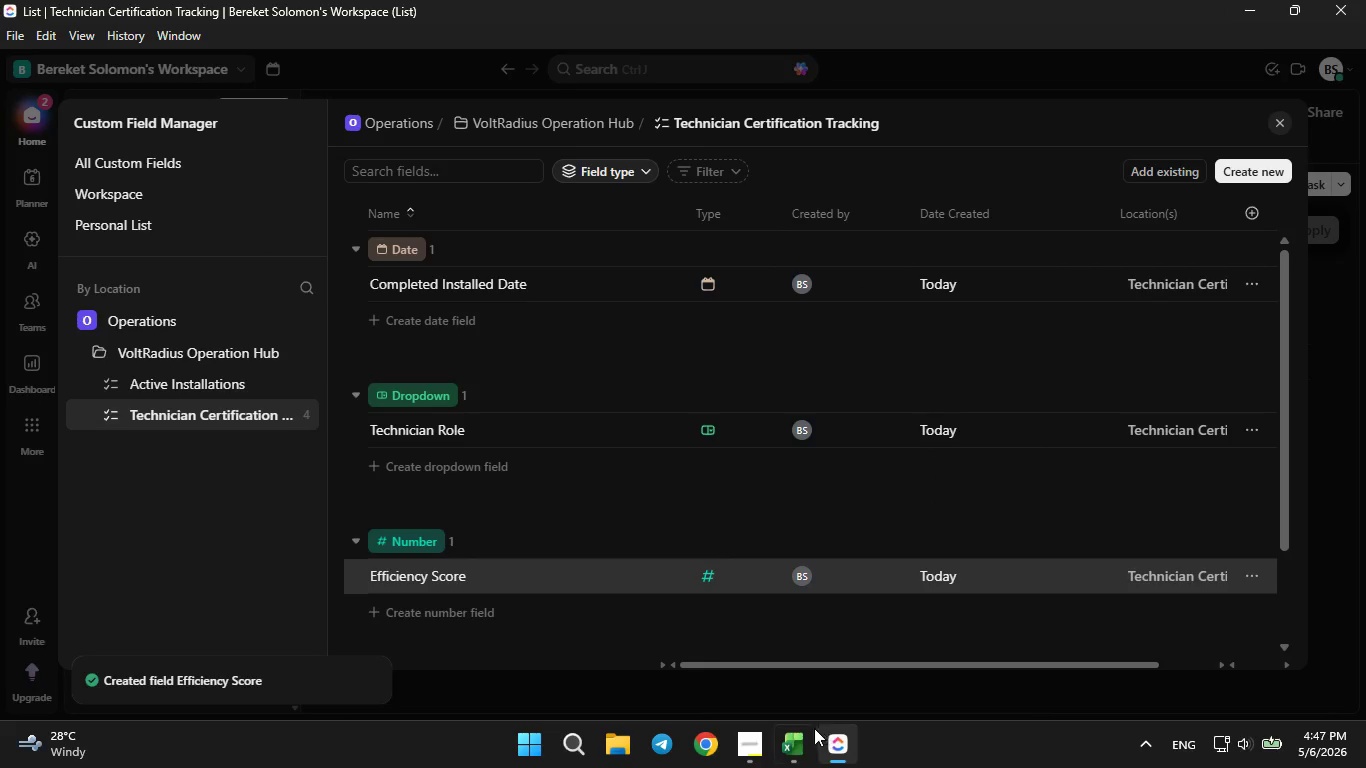 
left_click([797, 744])
 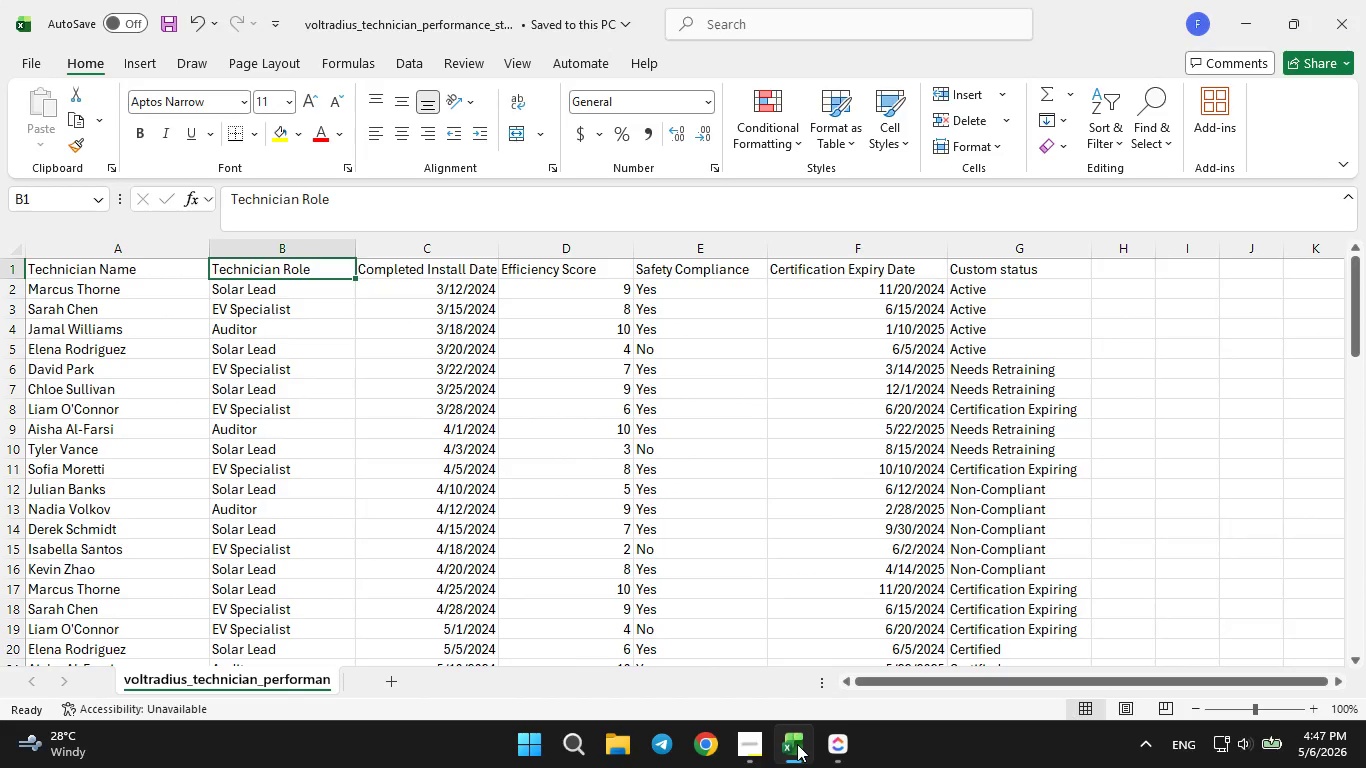 
left_click([797, 744])
 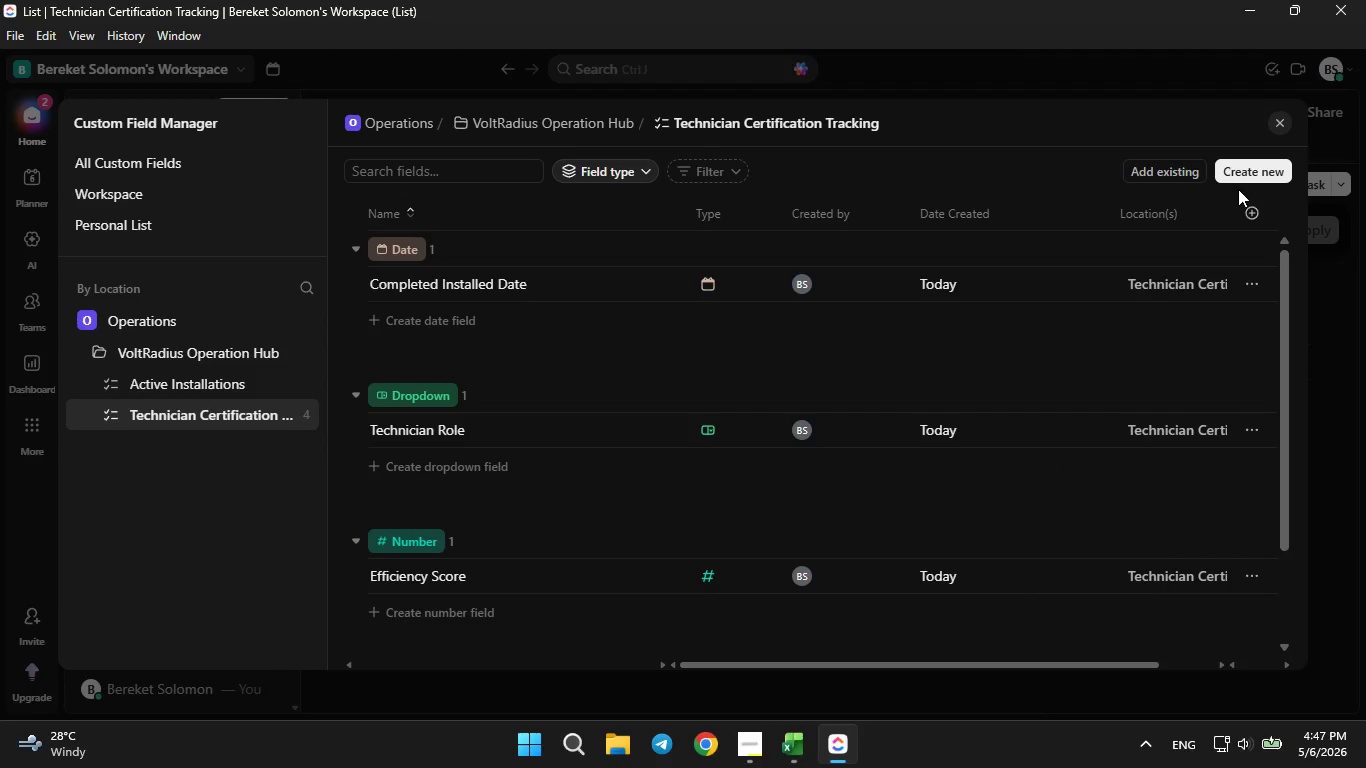 
left_click([1238, 188])
 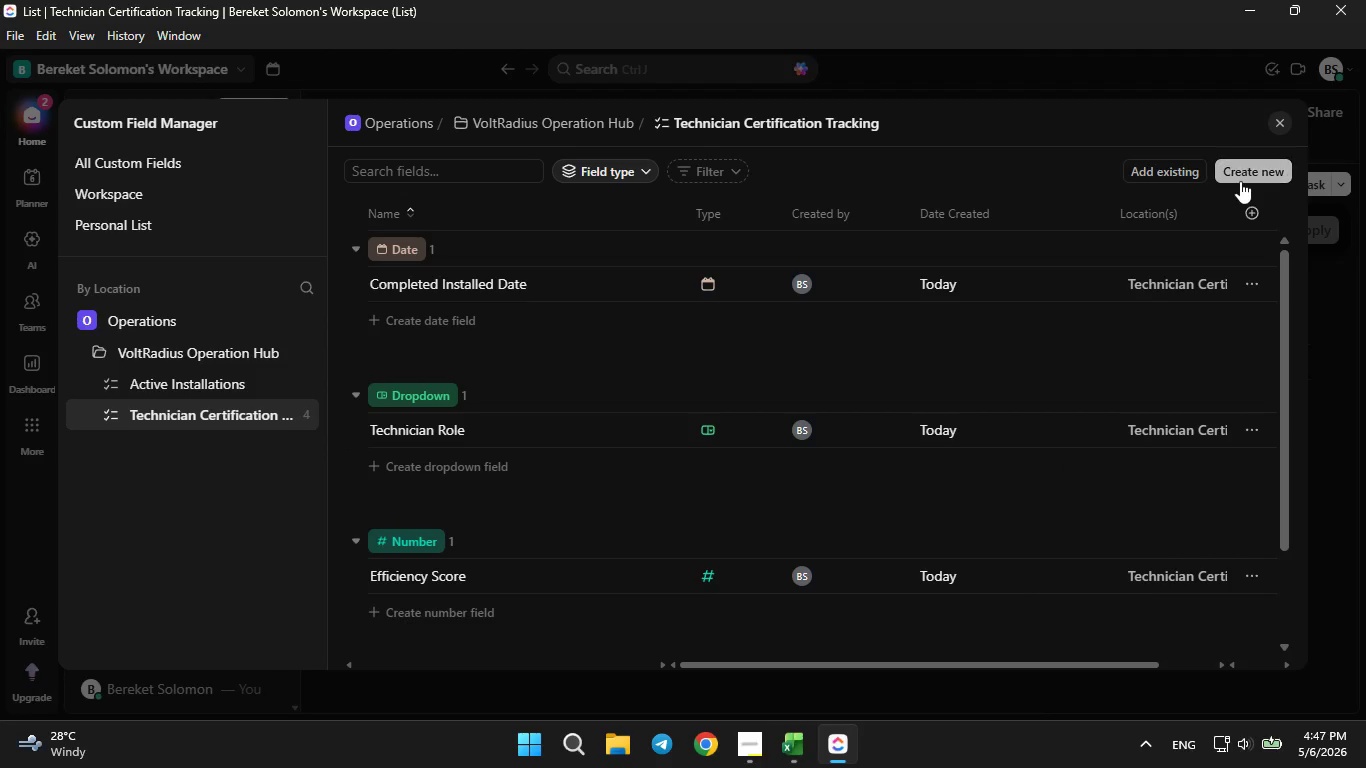 
left_click([1240, 181])
 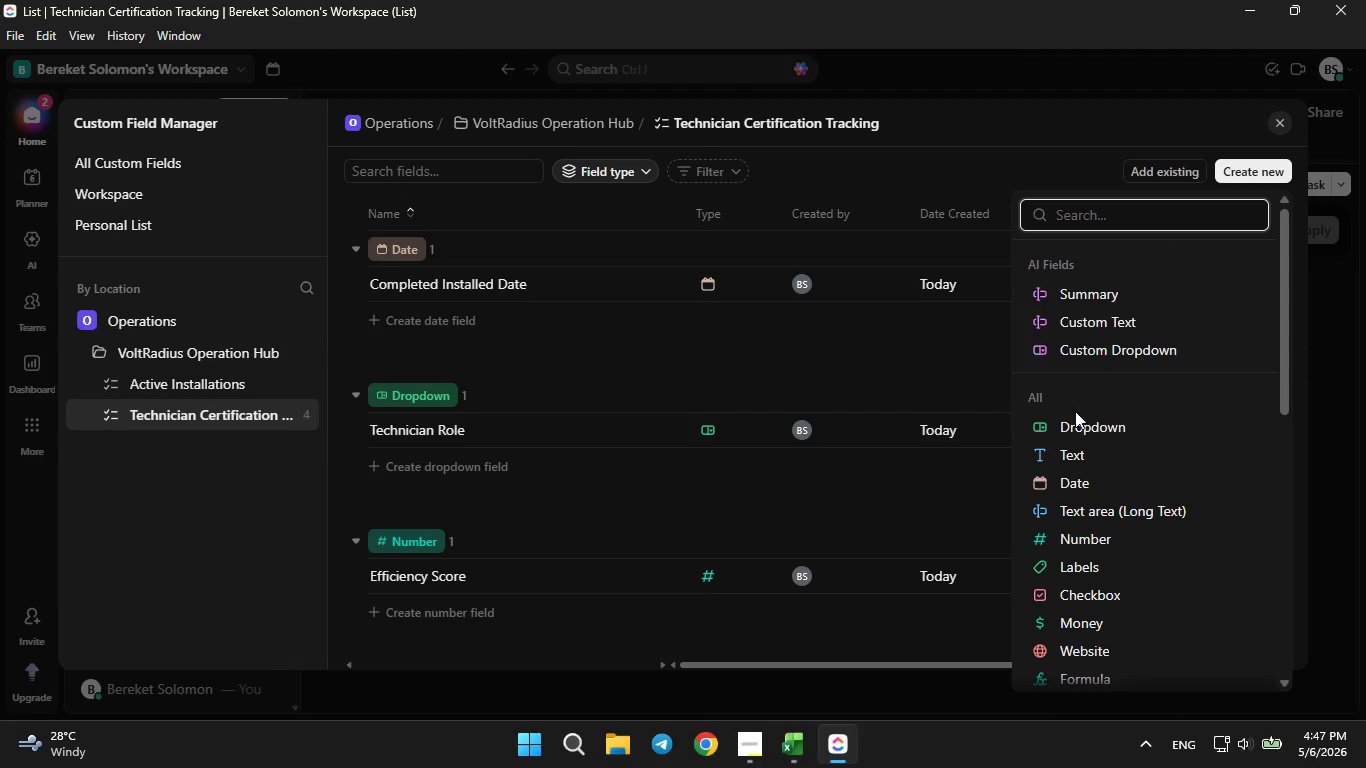 
left_click([1072, 428])
 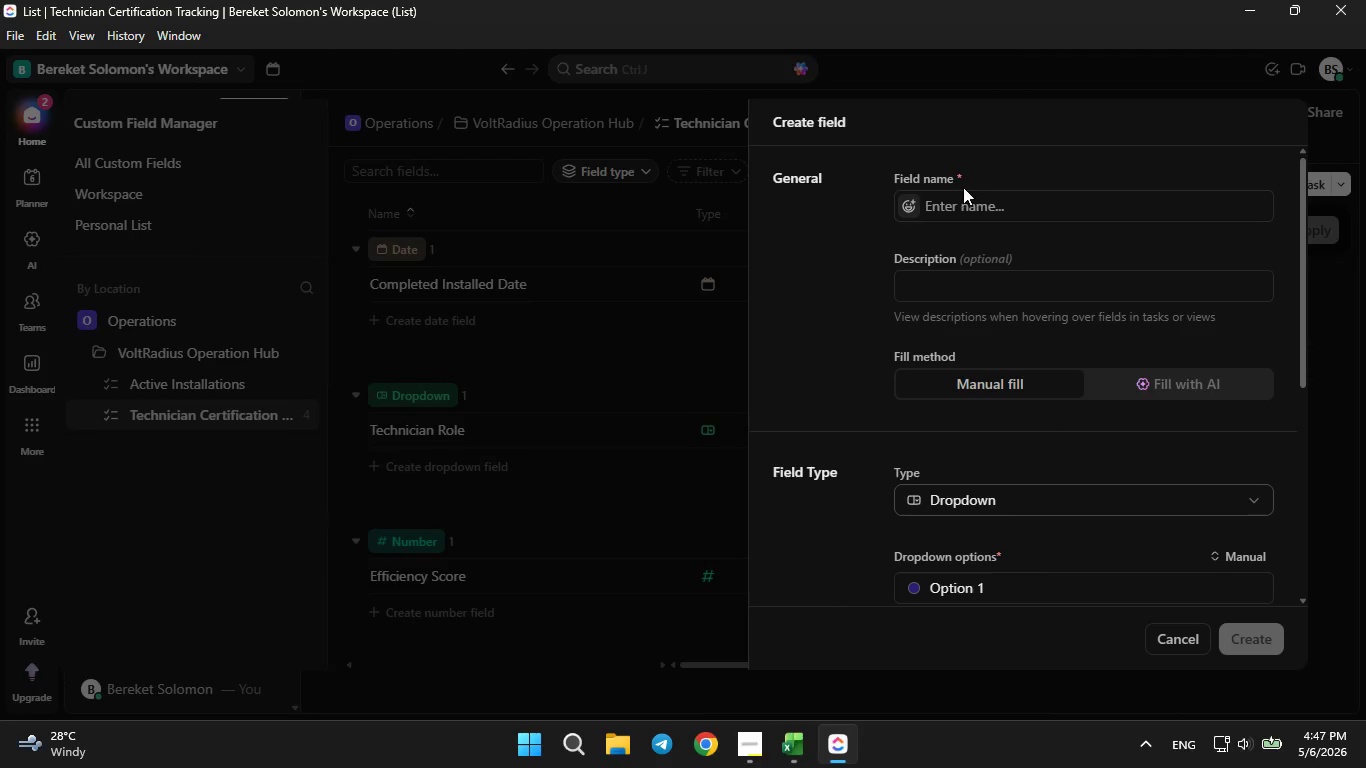 
left_click_drag(start_coordinate=[959, 187], to_coordinate=[960, 203])
 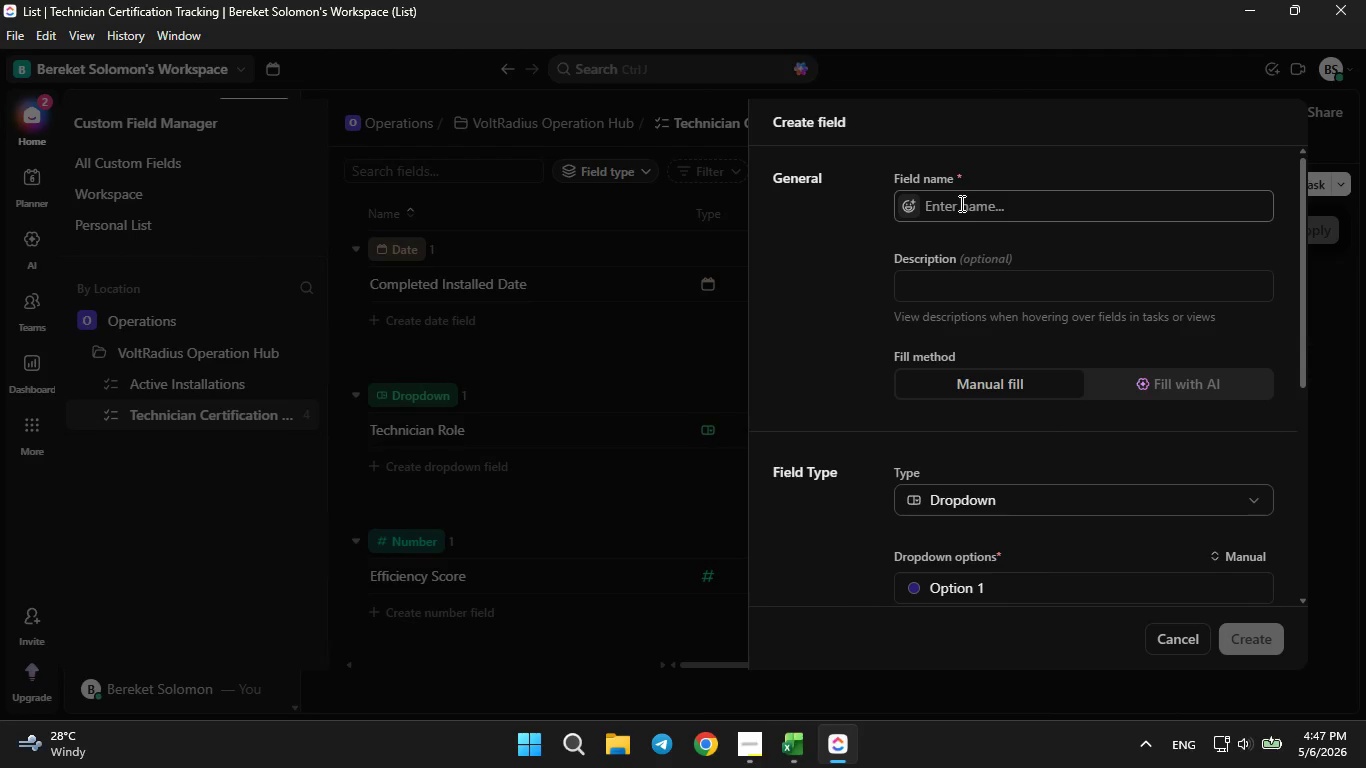 
double_click([960, 203])
 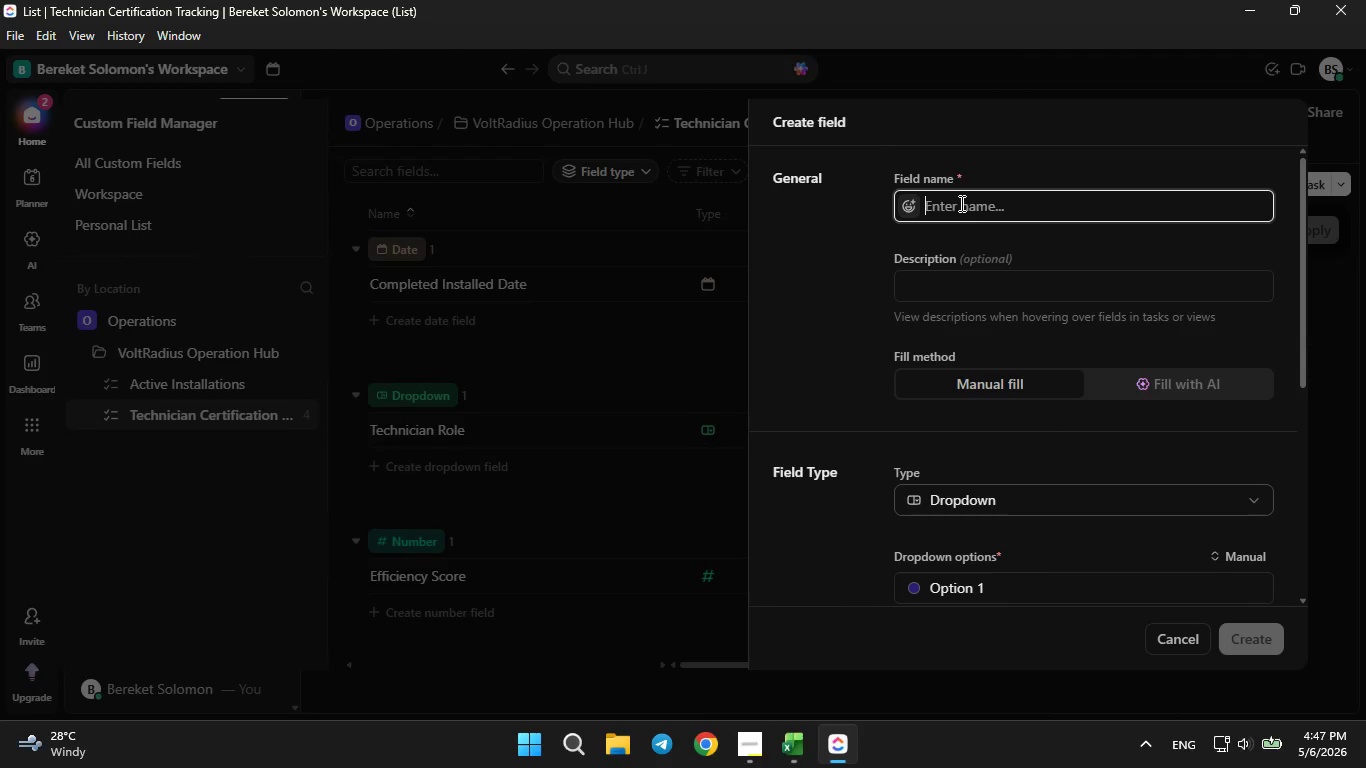 
type(Safte)
key(Backspace)
key(Backspace)
type(ety Compli)
 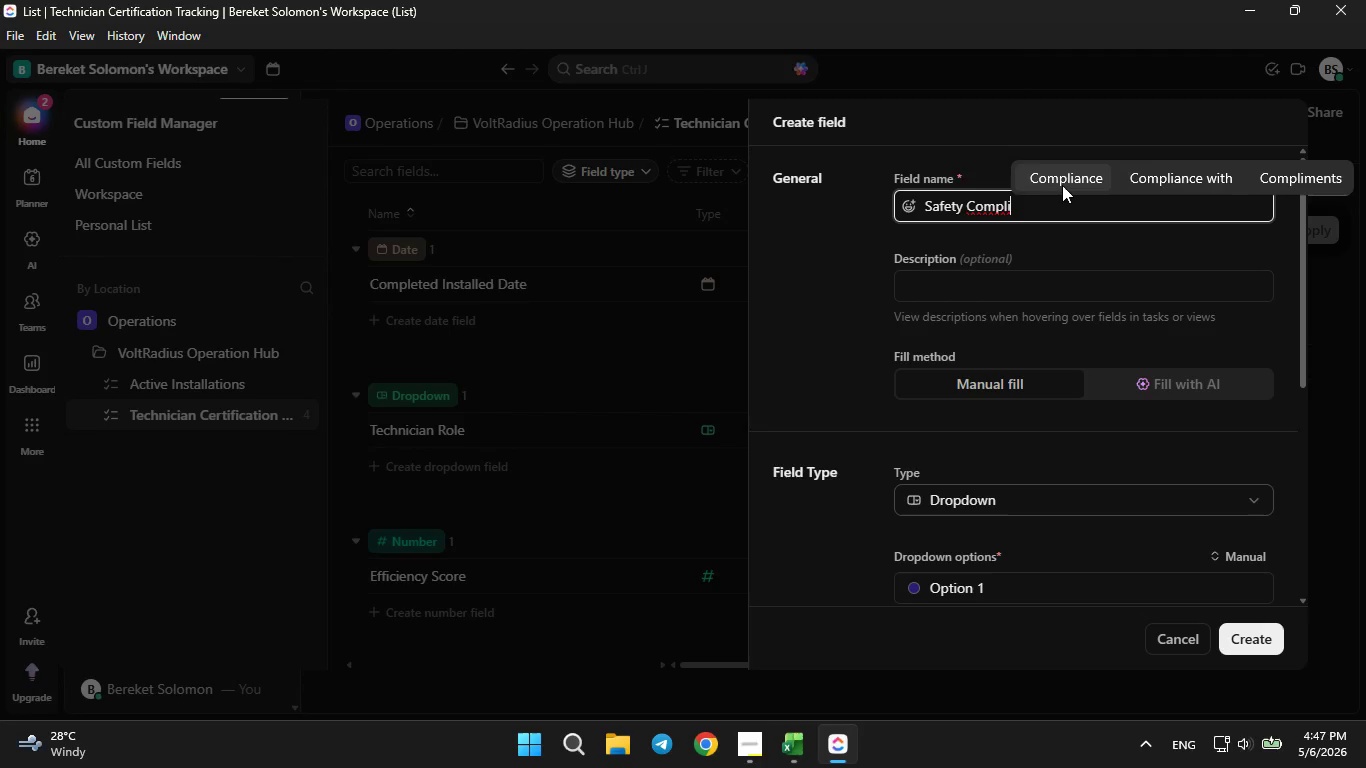 
left_click([1066, 185])
 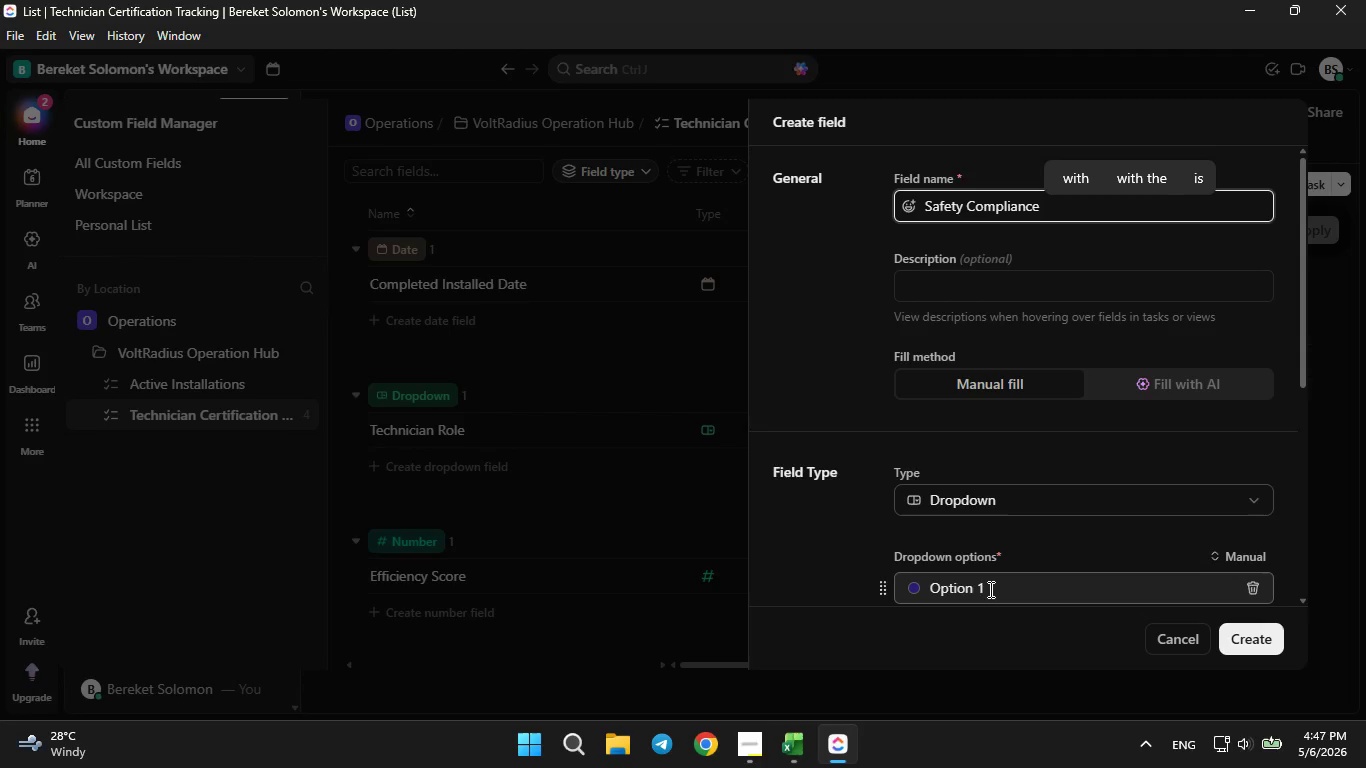 
left_click([992, 591])
 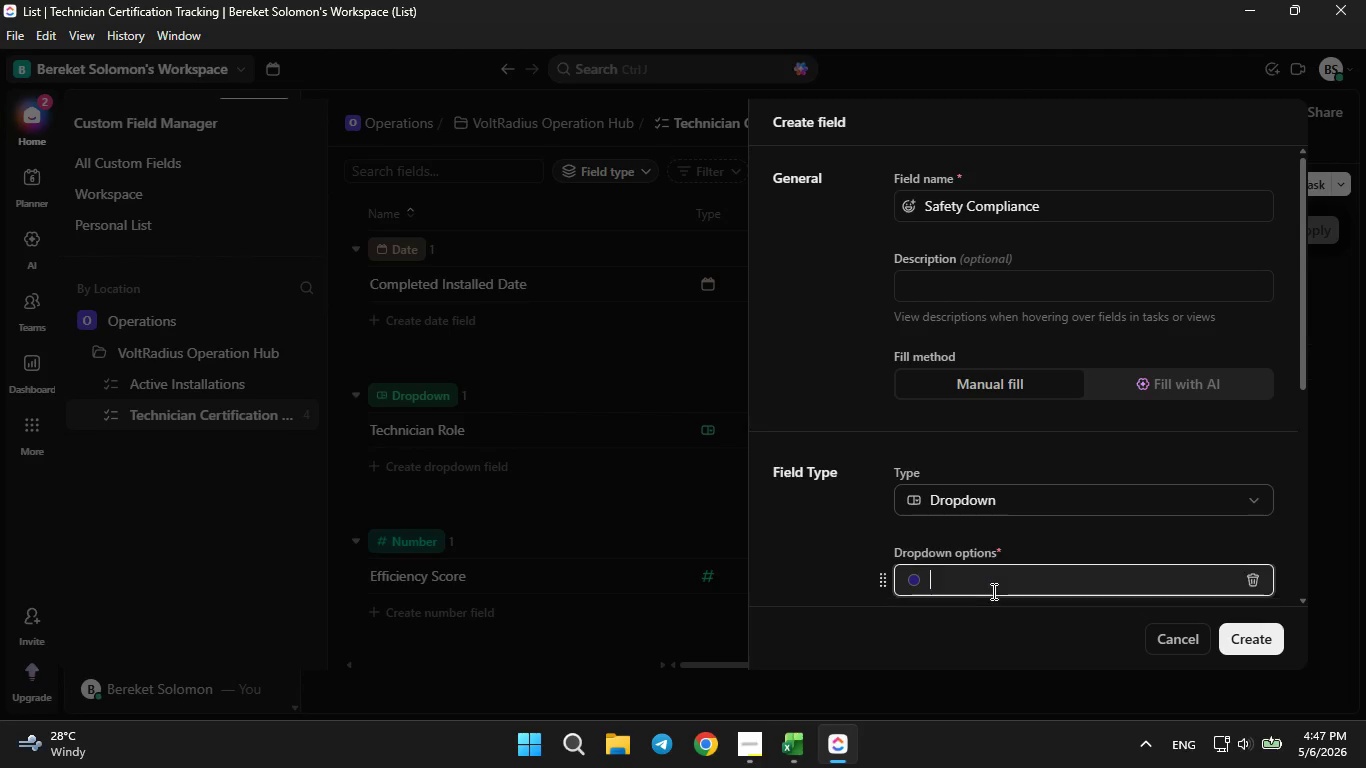 
key(Backspace)
 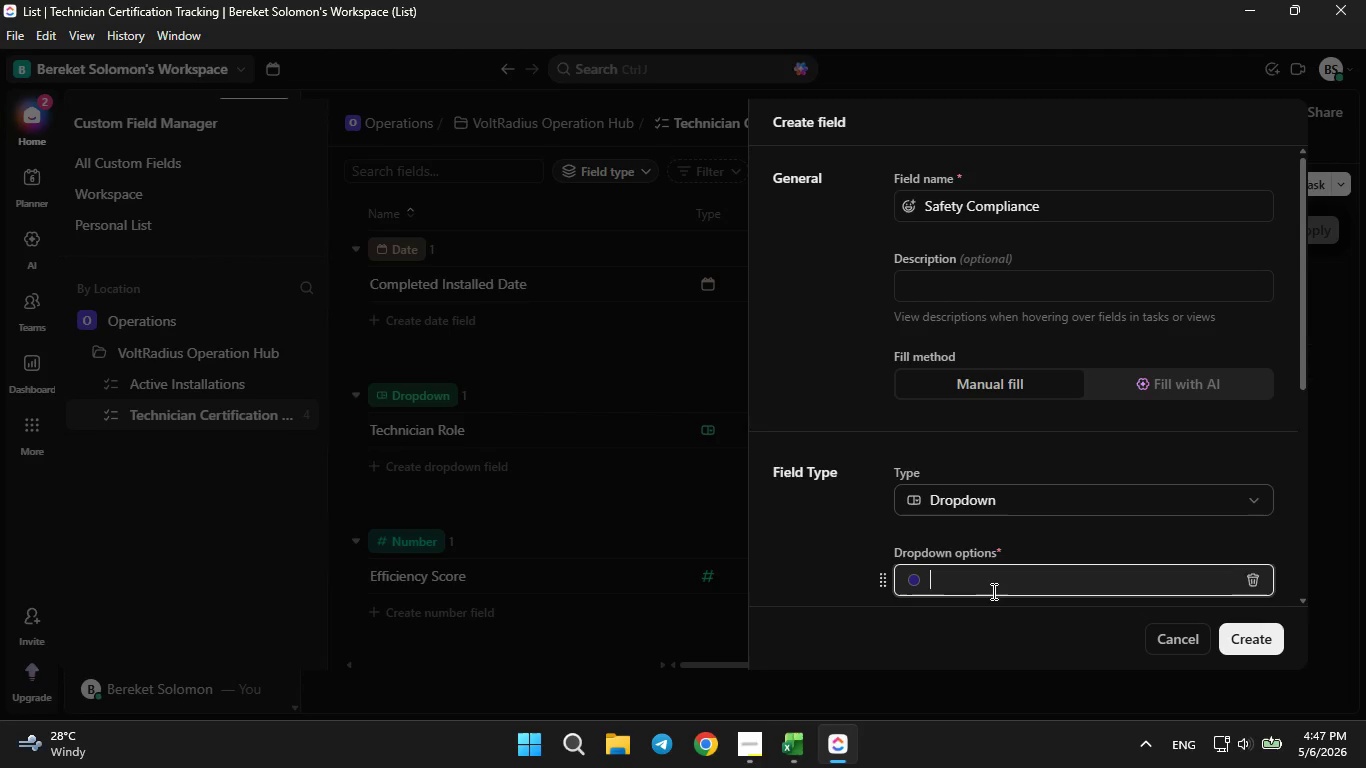 
key(CapsLock)
 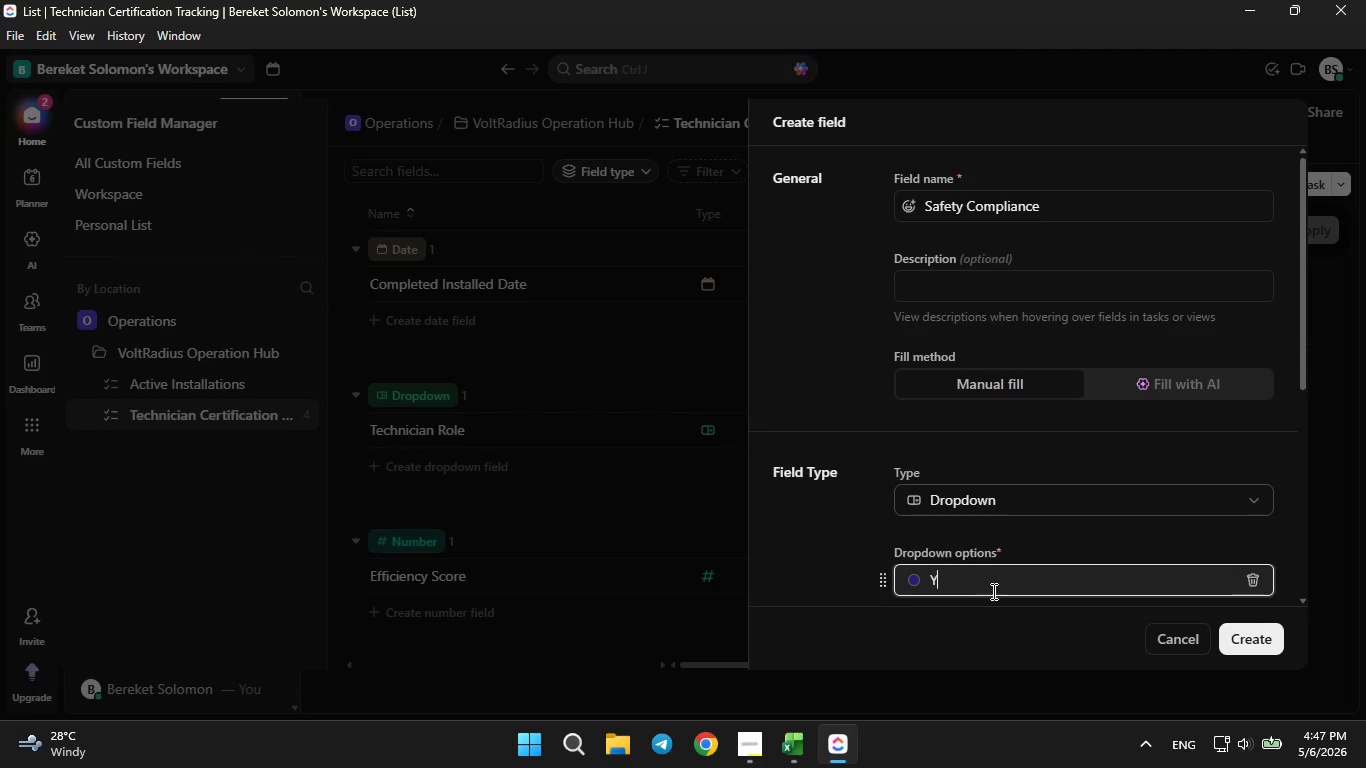 
key(Y)
 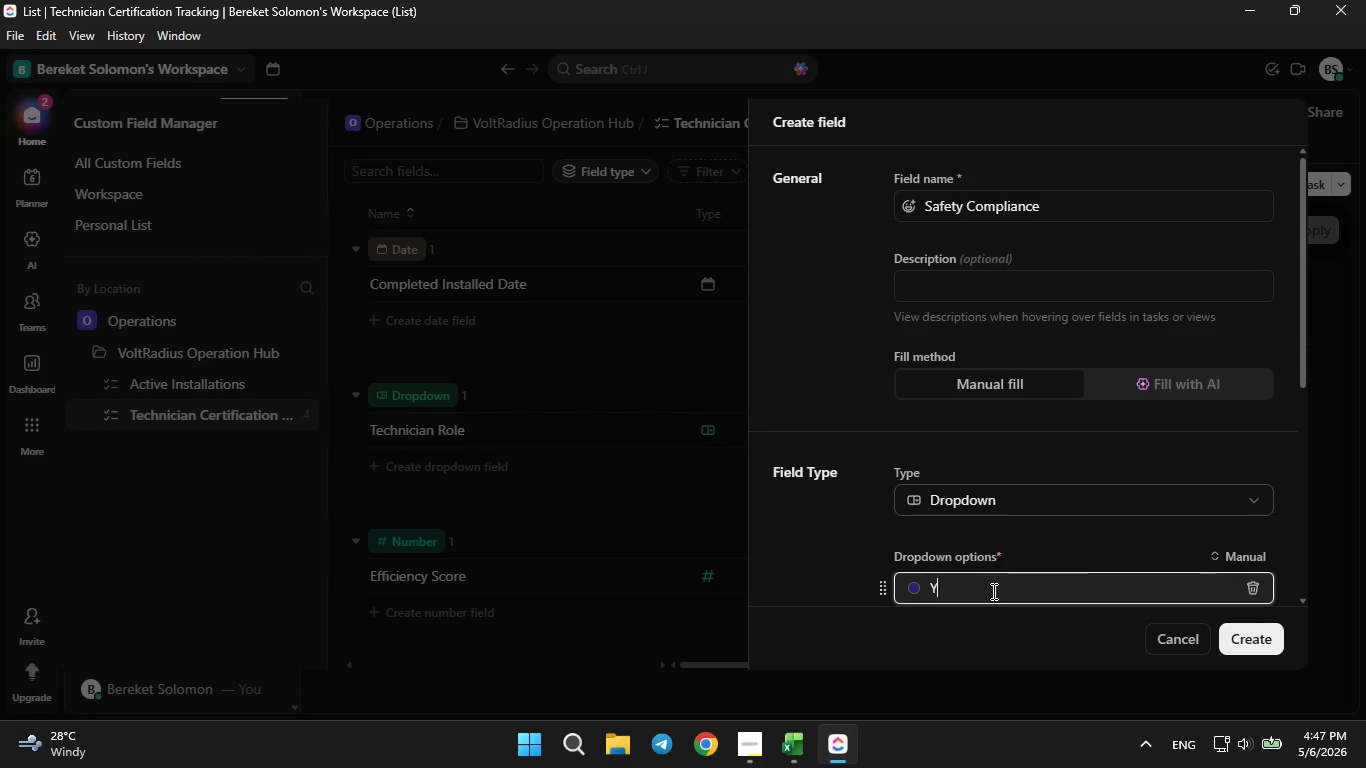 
key(CapsLock)
 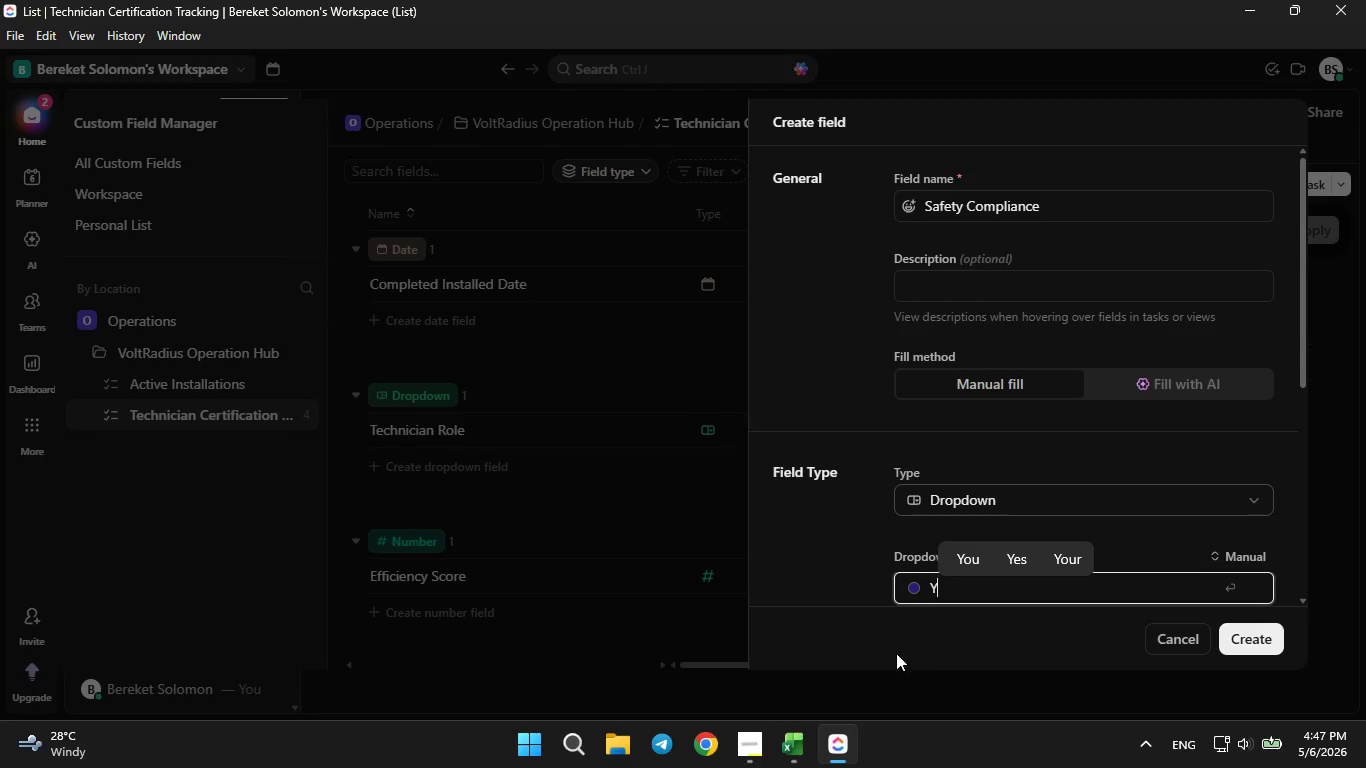 
left_click([789, 742])
 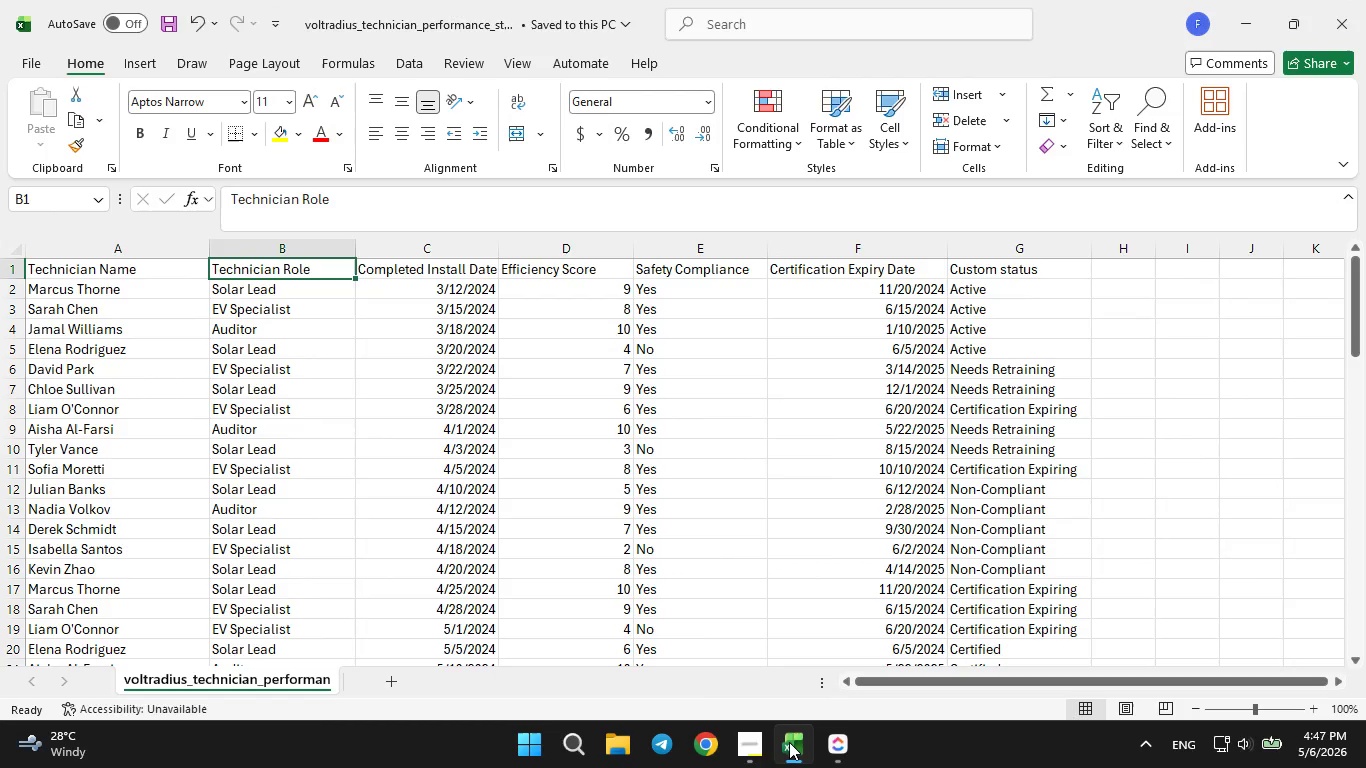 
left_click([789, 742])
 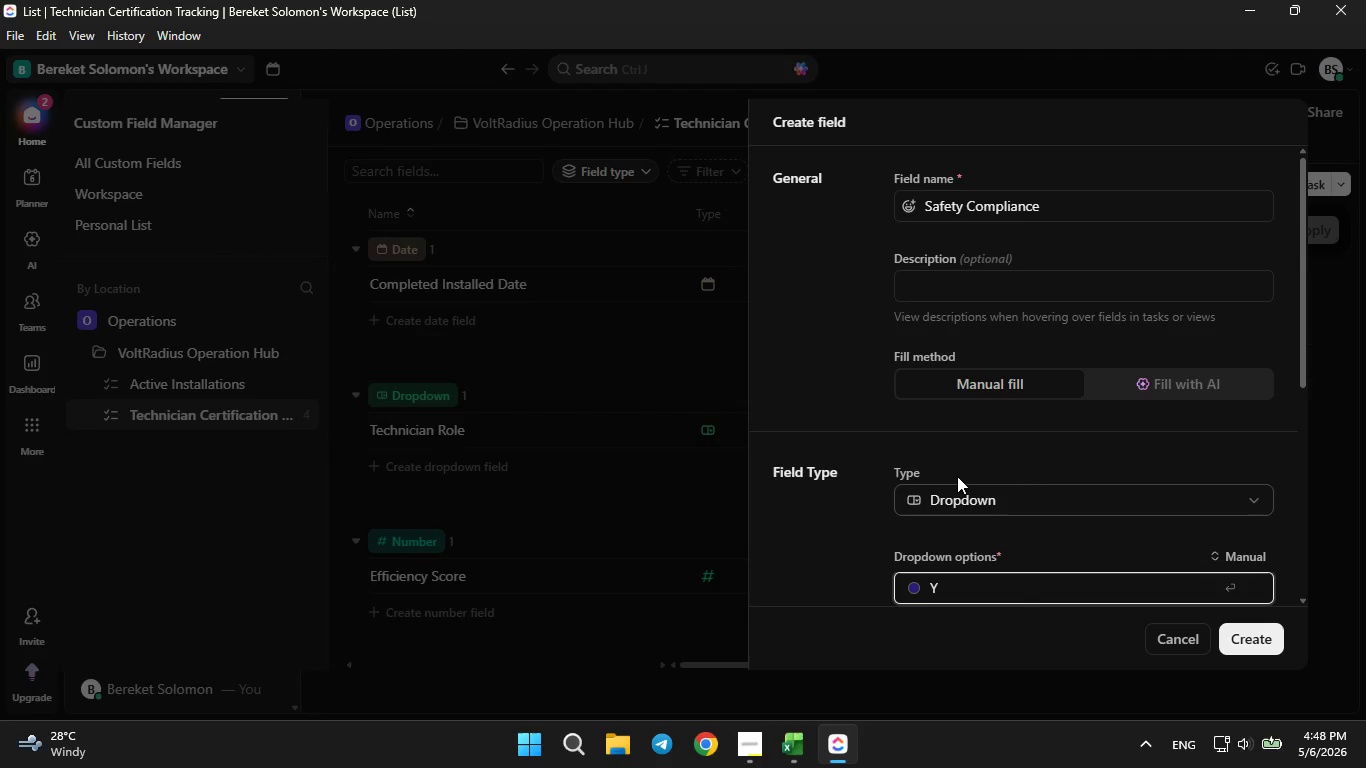 
type(es)
 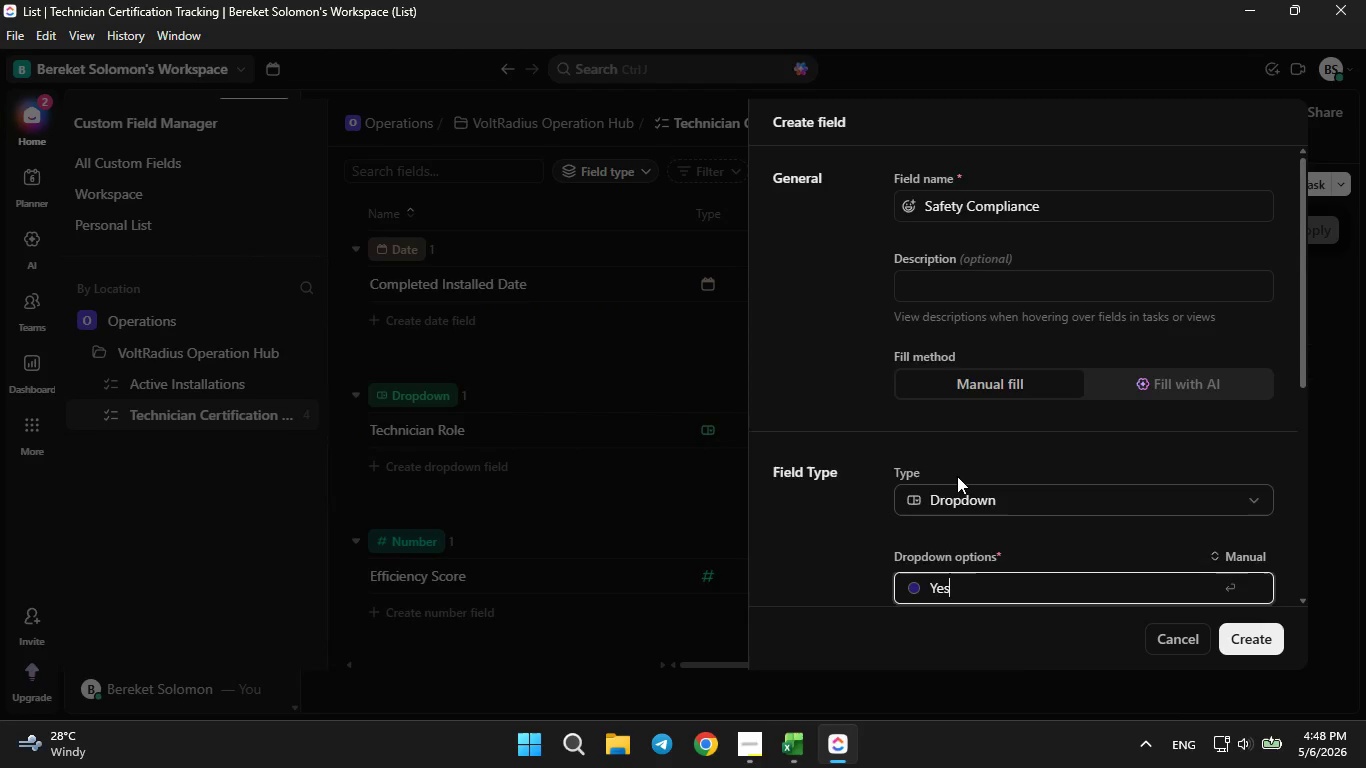 
key(Enter)
 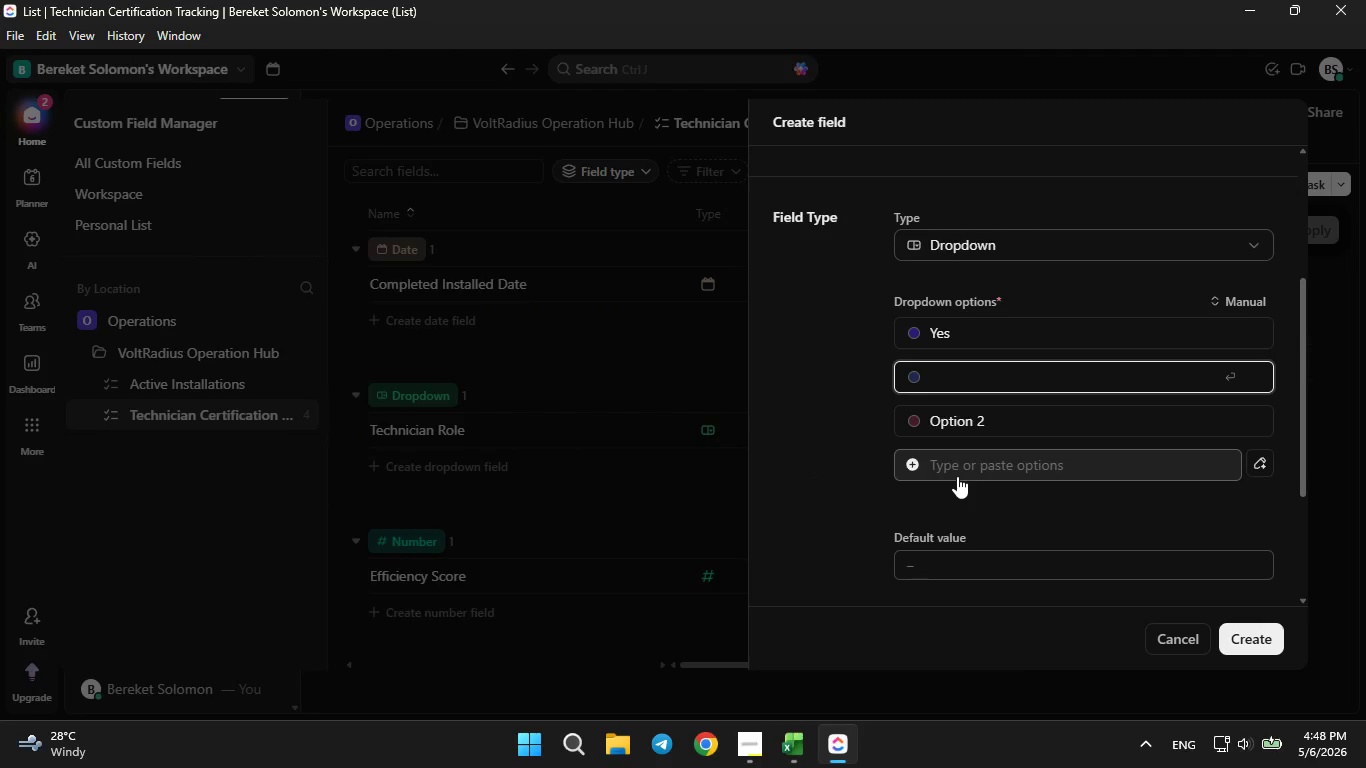 
key(CapsLock)
 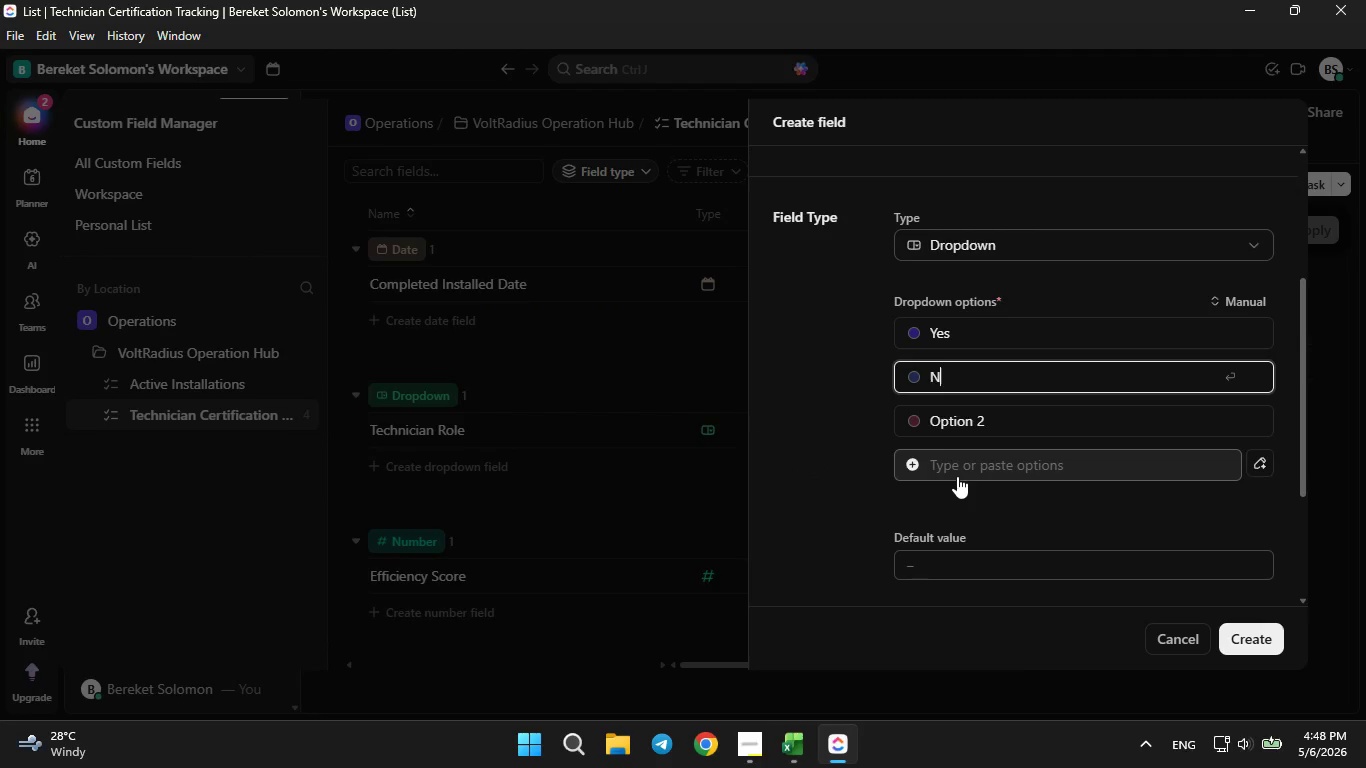 
key(N)
 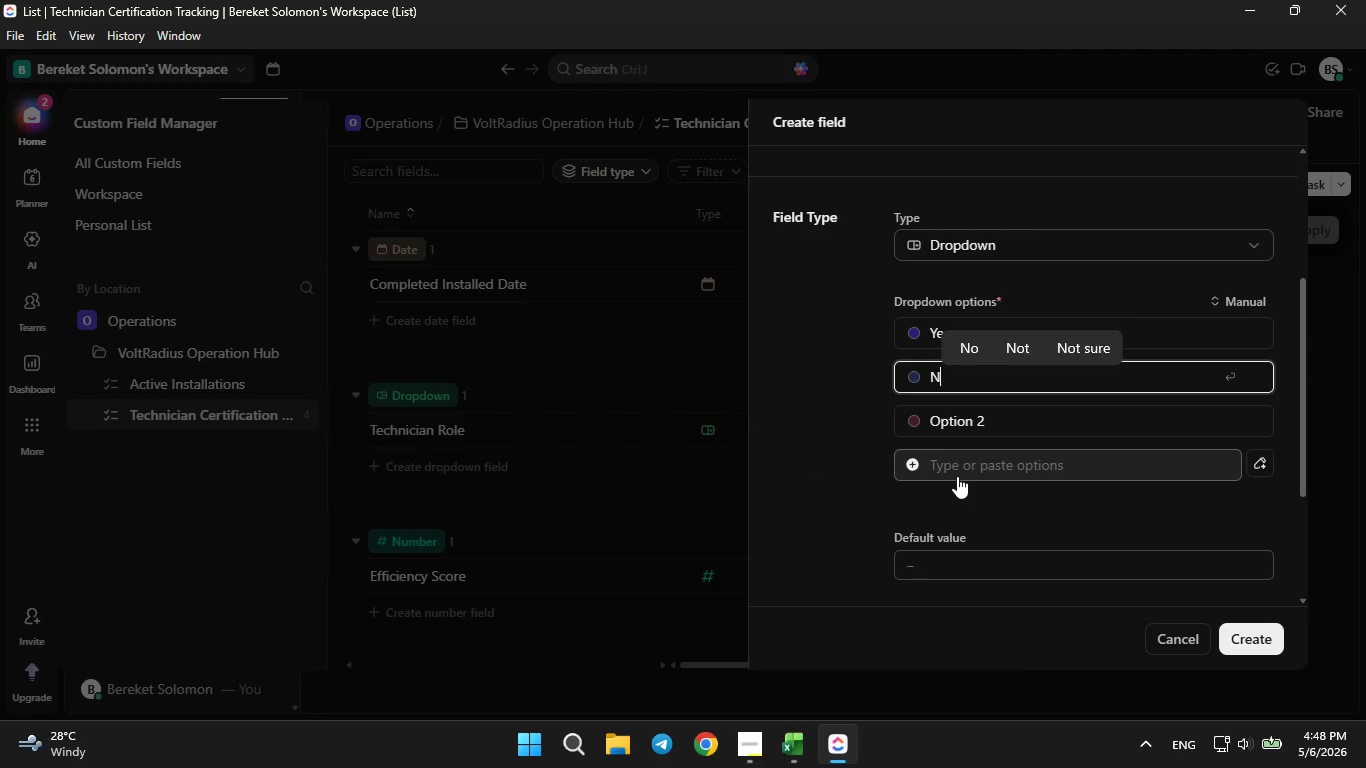 
key(CapsLock)
 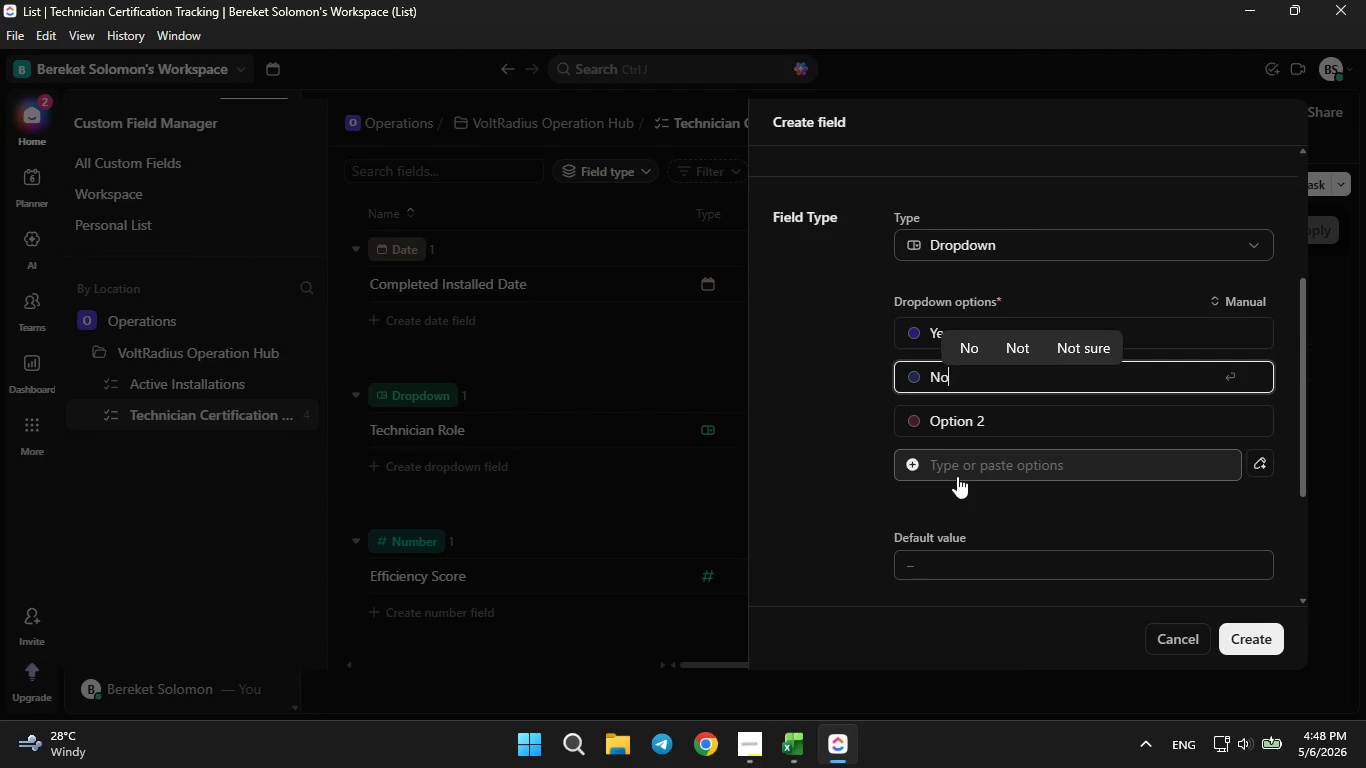 
key(O)
 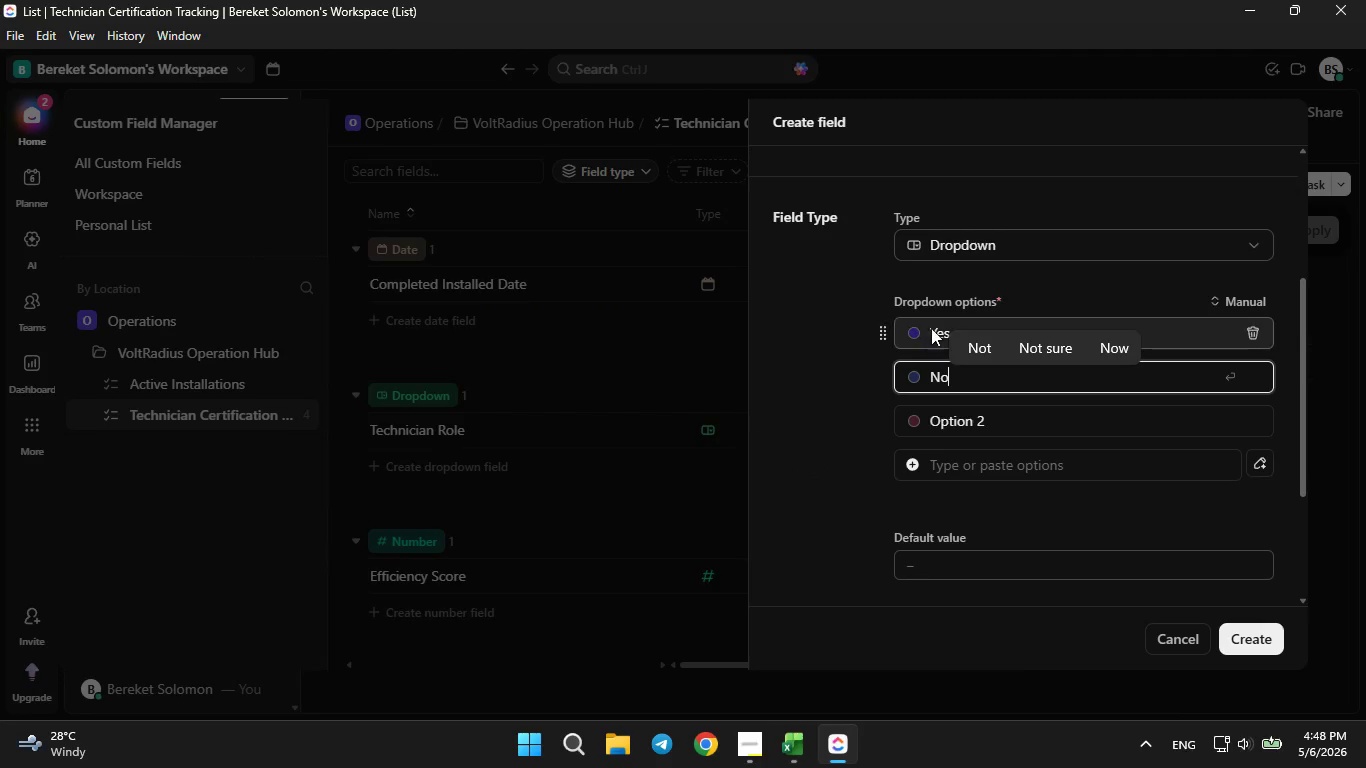 
left_click([925, 331])
 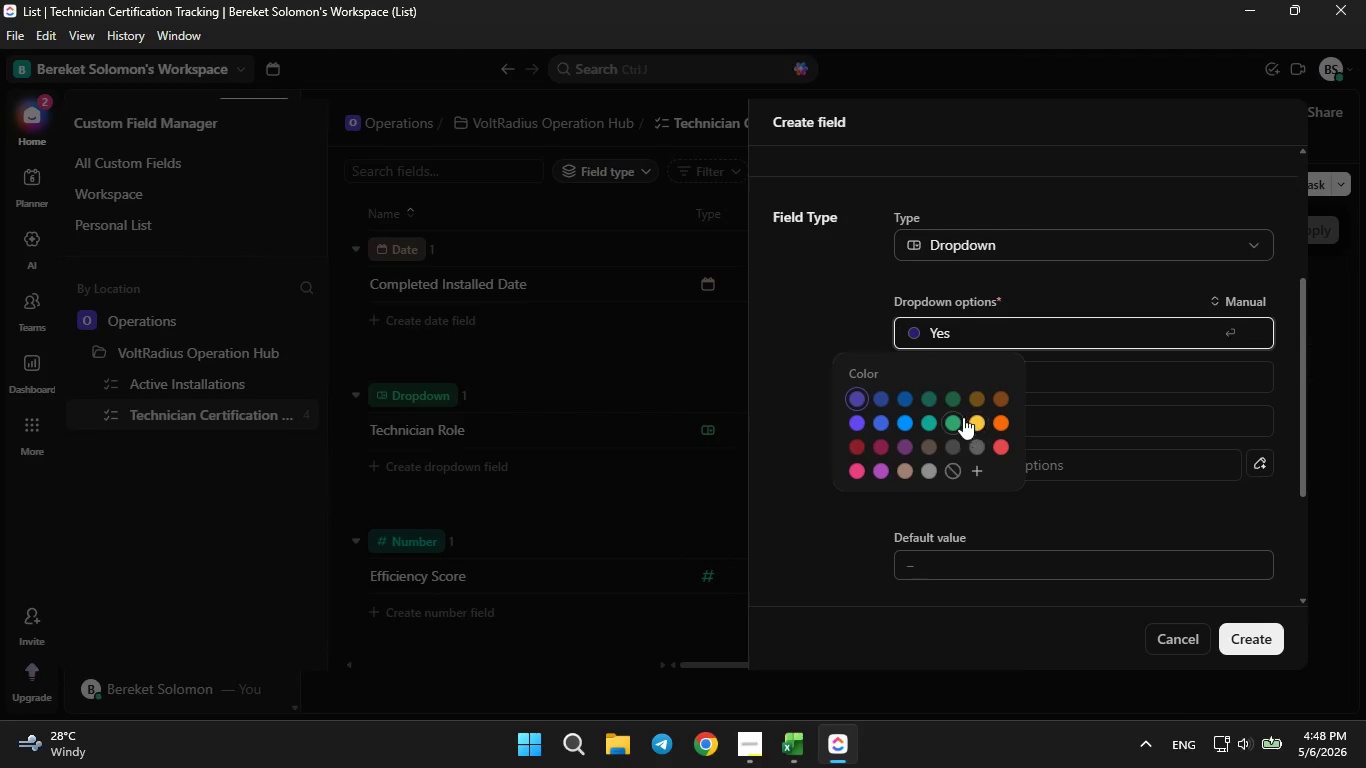 
left_click([959, 413])
 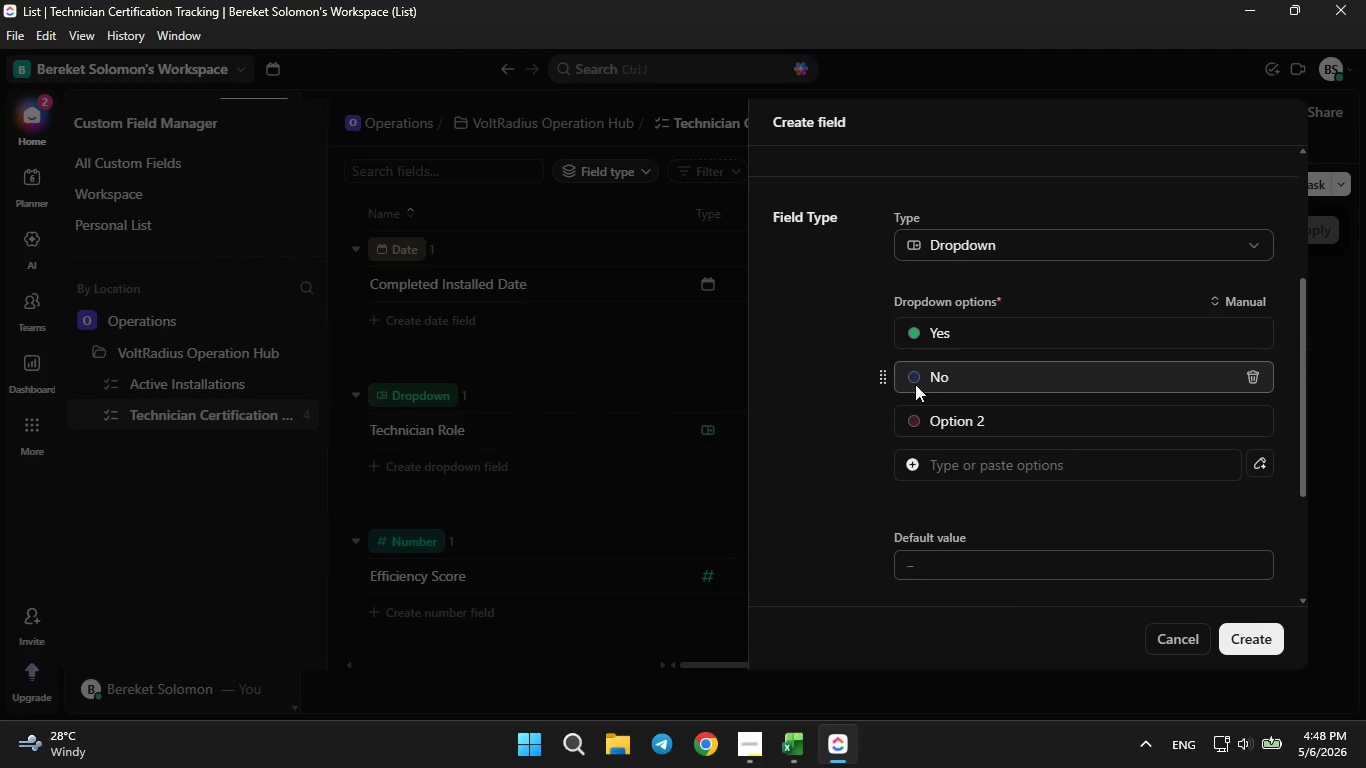 
left_click([914, 381])
 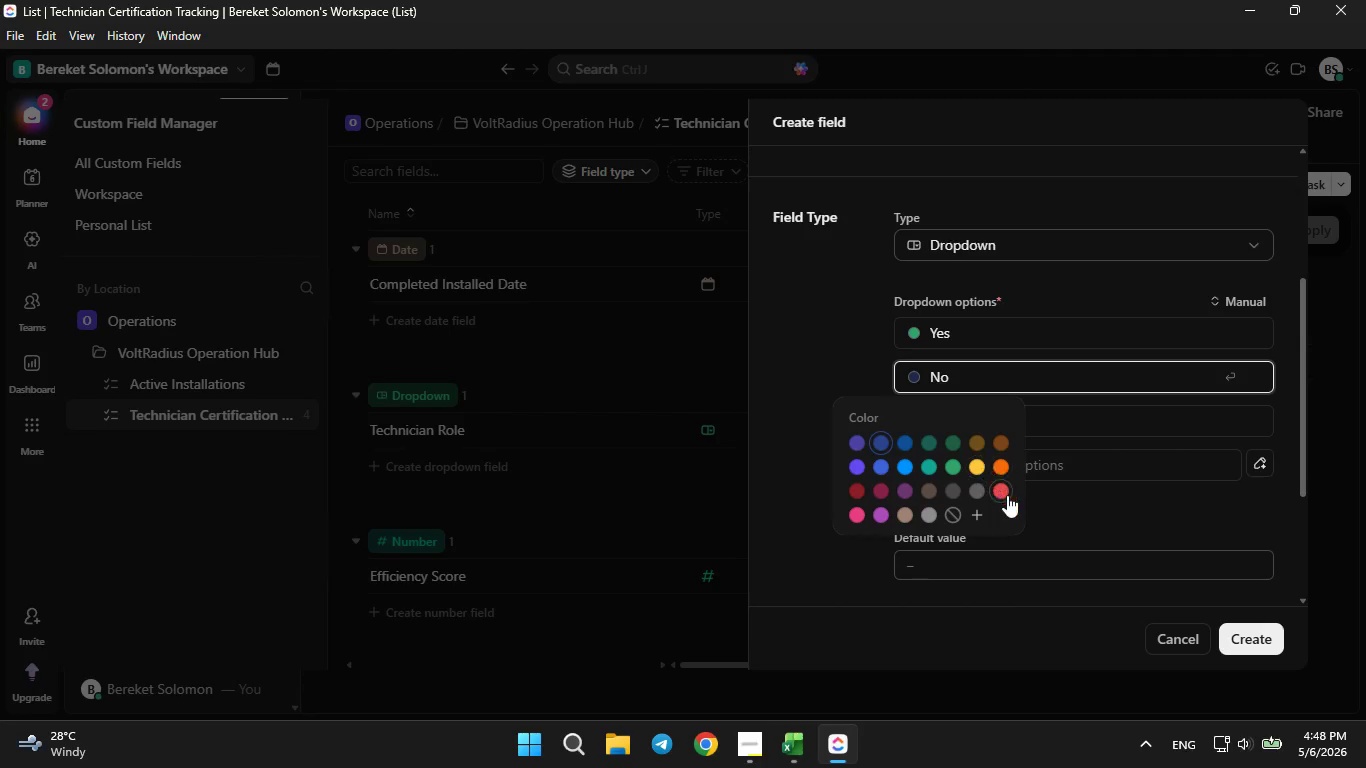 
left_click([1010, 494])
 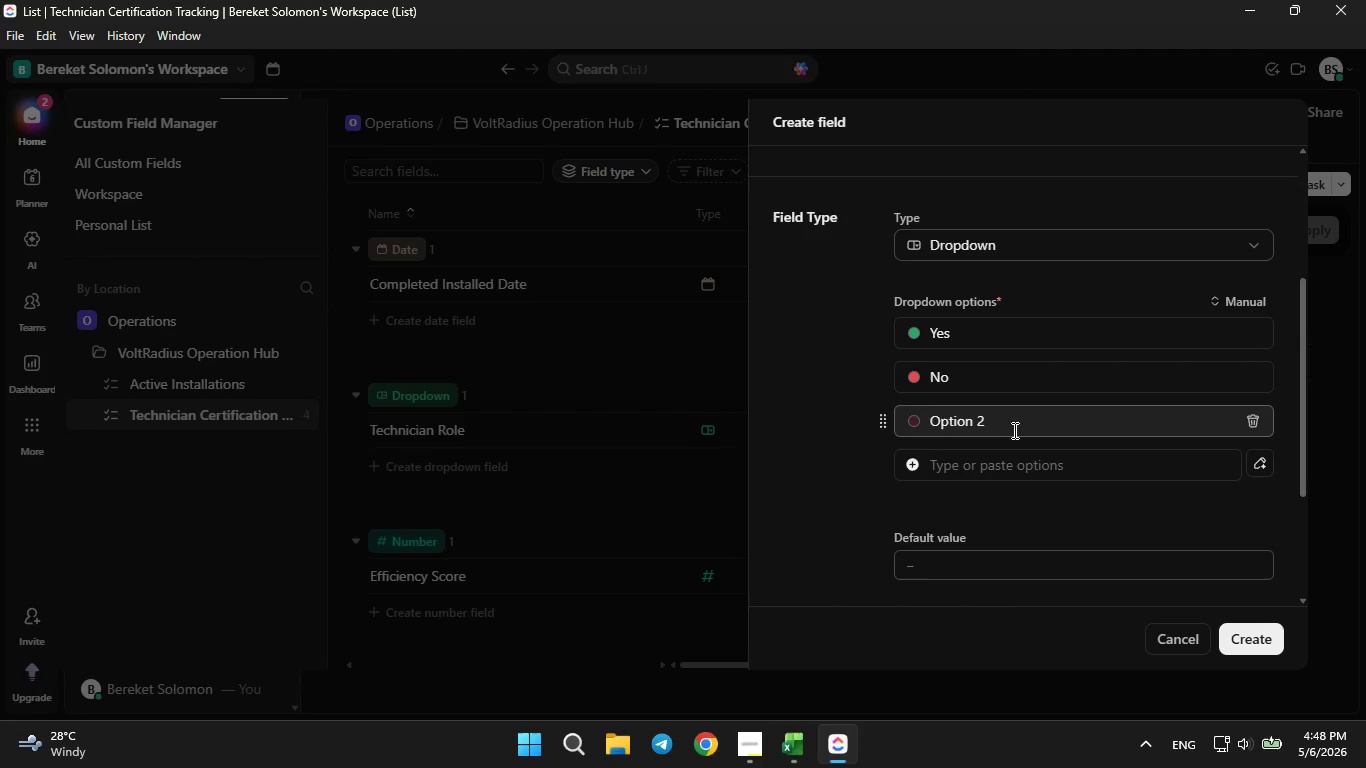 
left_click([1013, 429])
 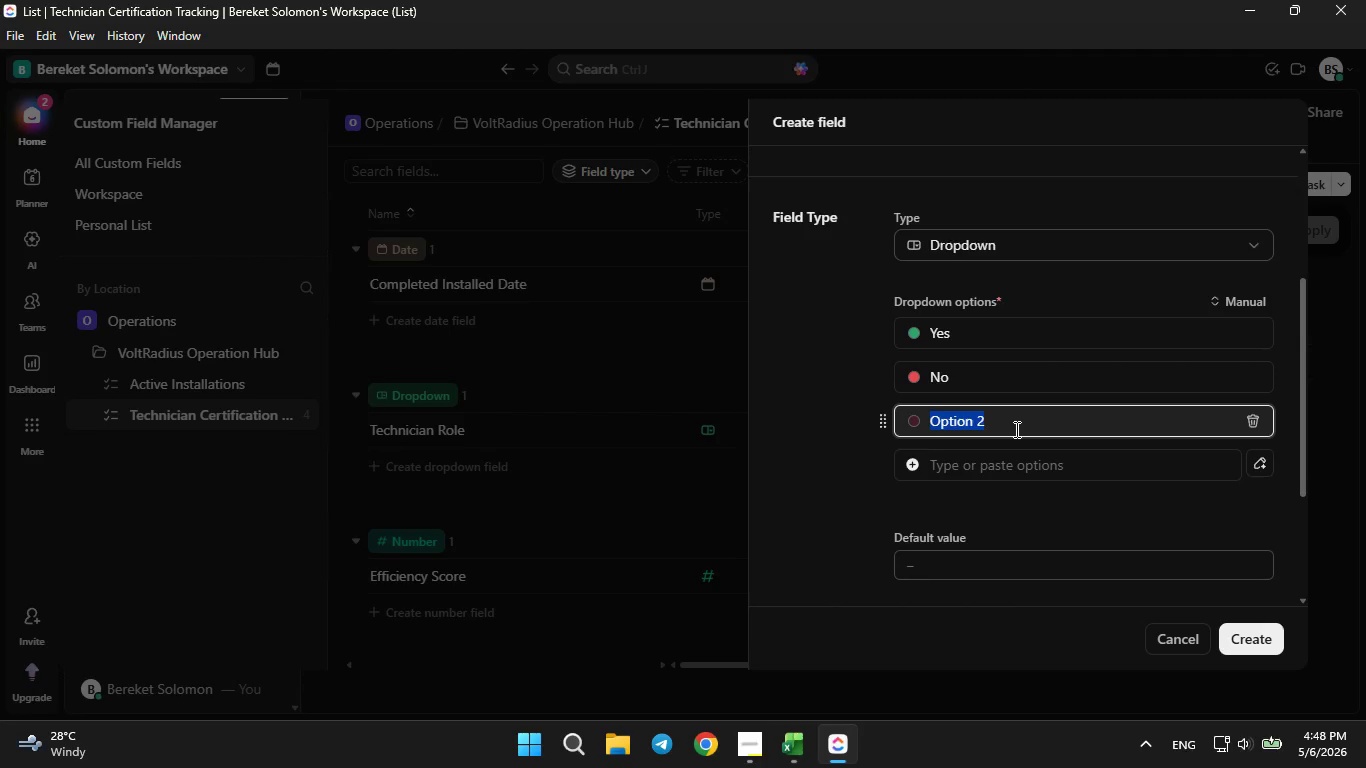 
key(Backspace)
 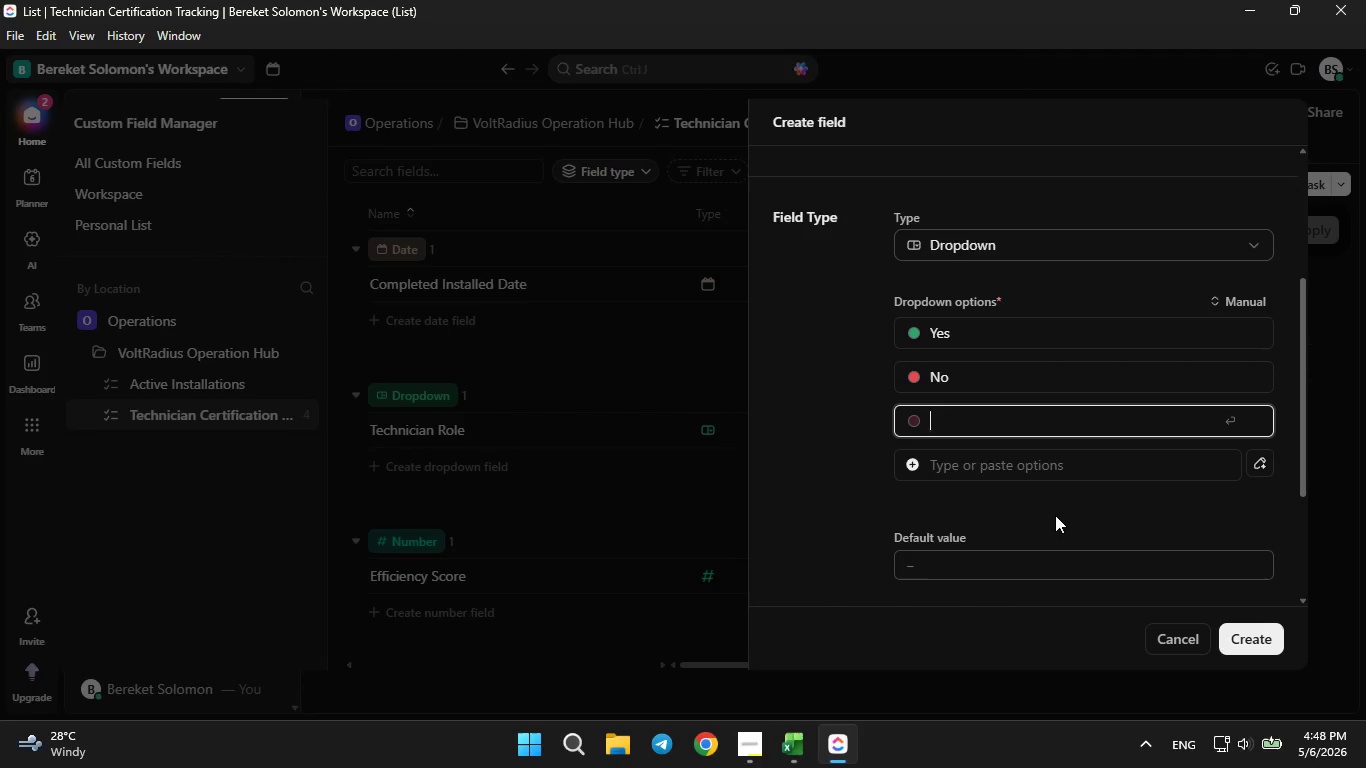 
left_click([1058, 515])
 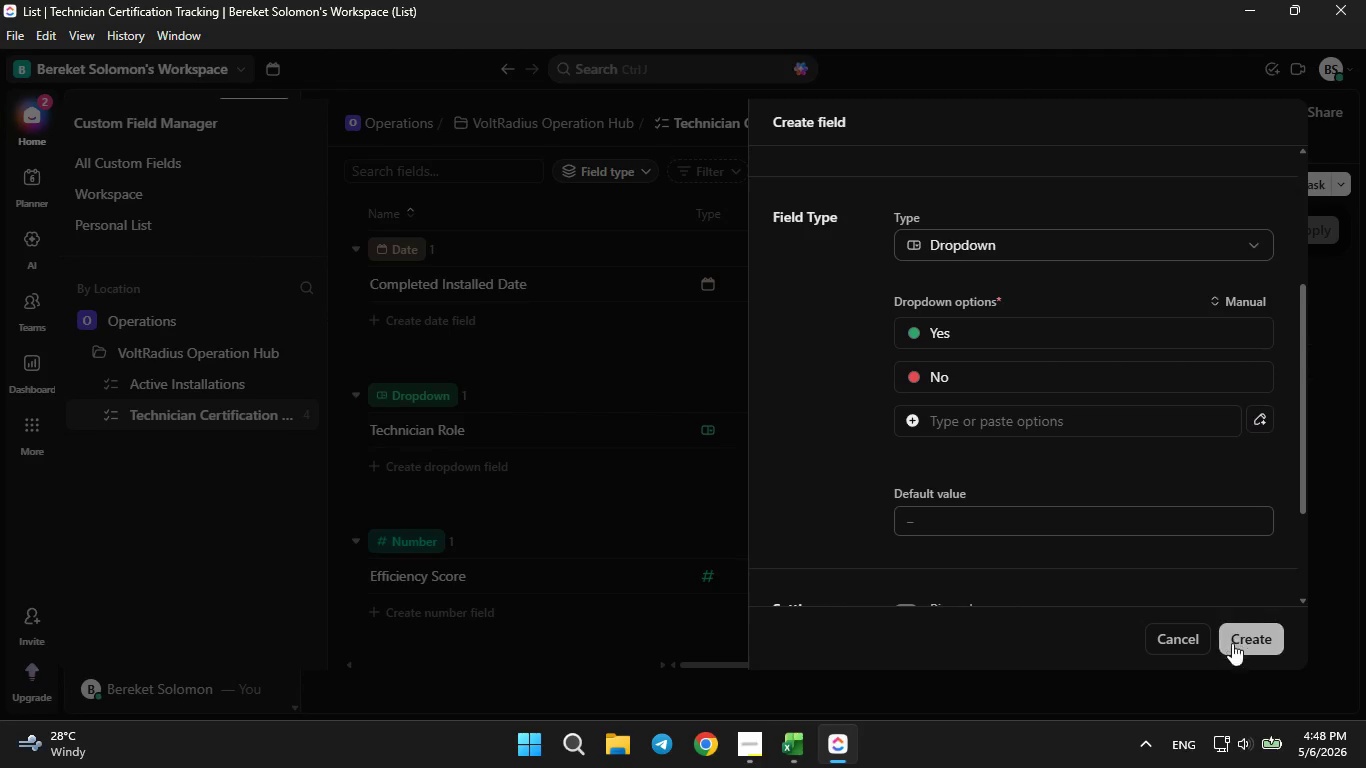 
left_click([1232, 643])
 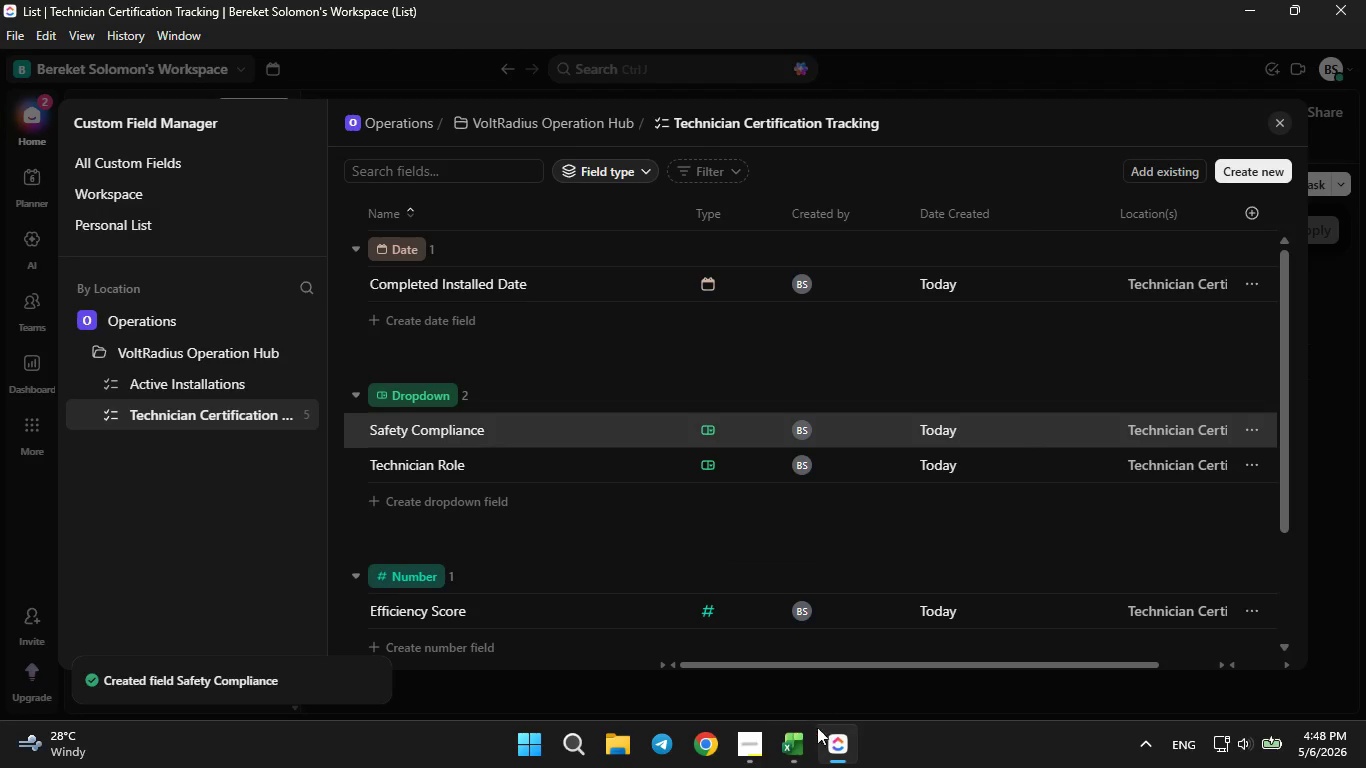 
left_click([791, 753])
 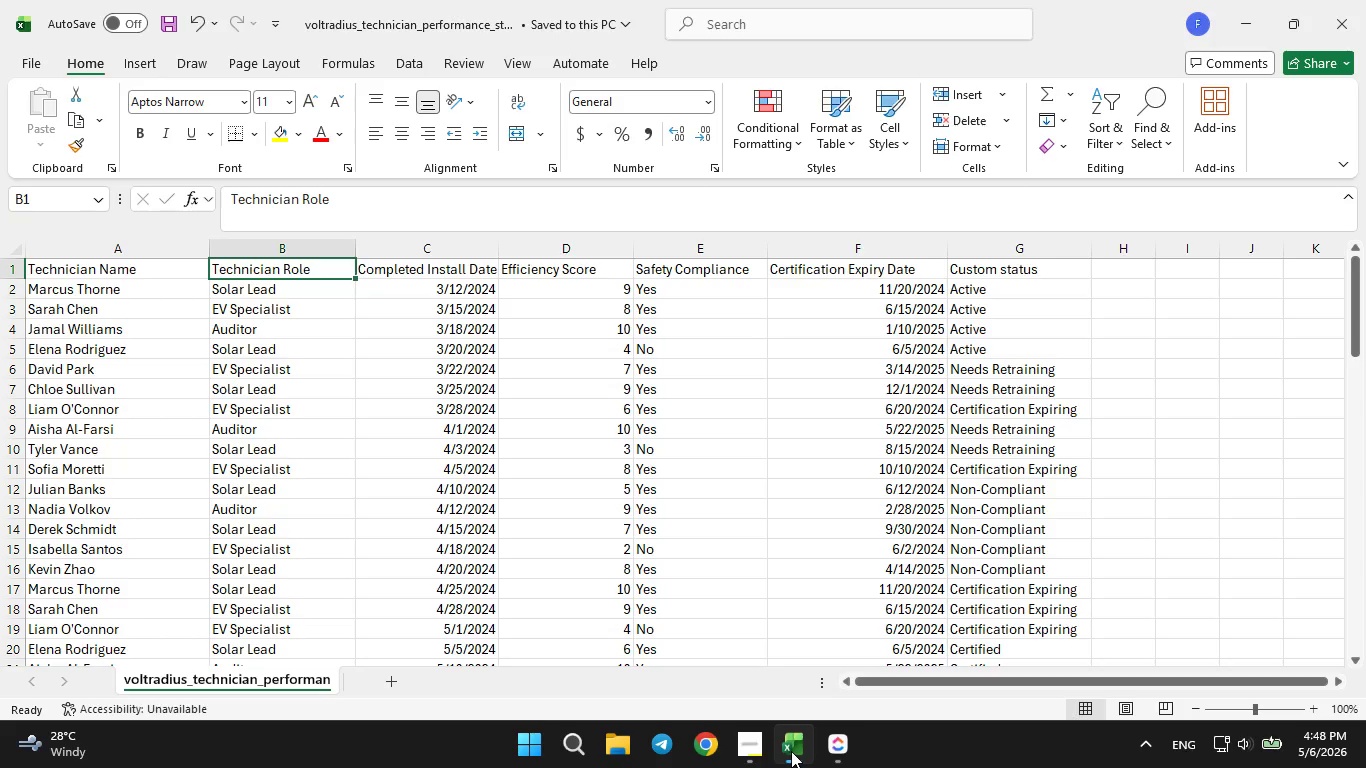 
wait(6.88)
 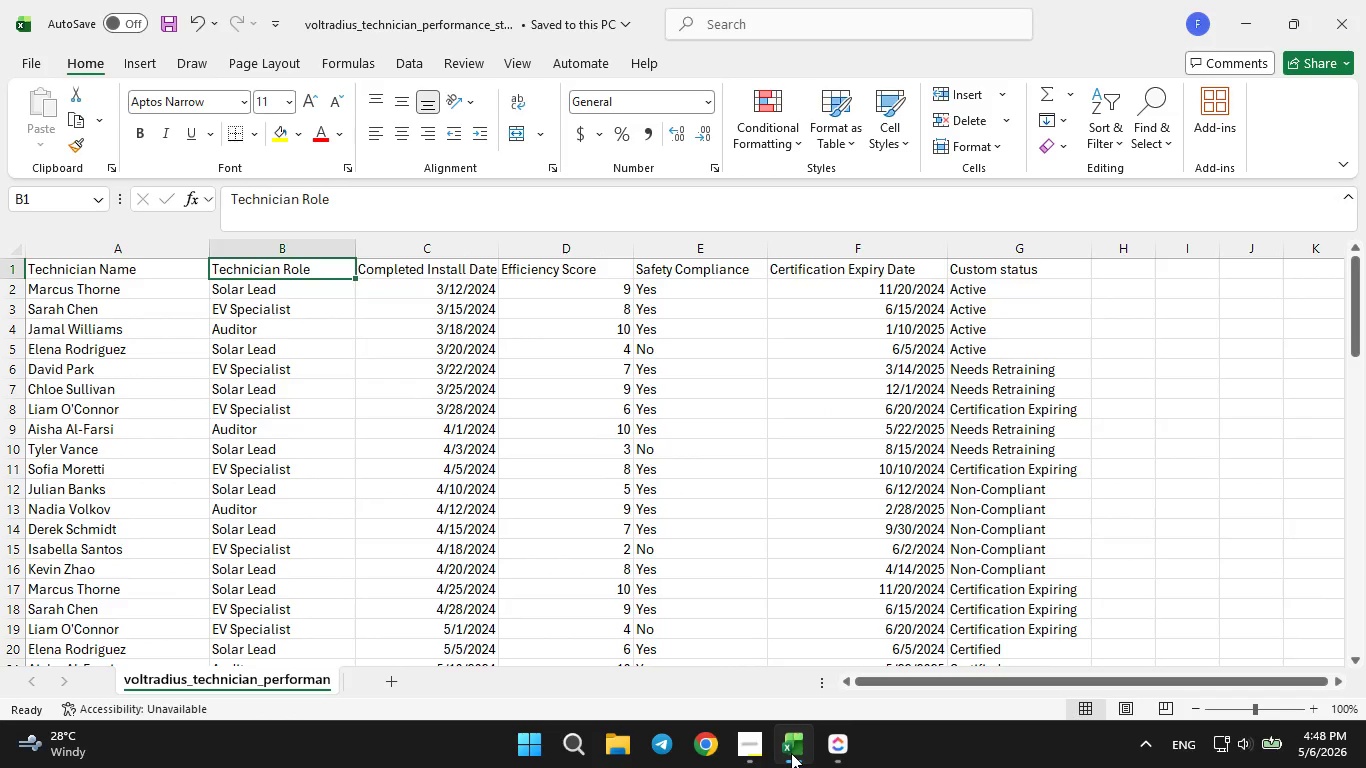 
left_click([791, 751])
 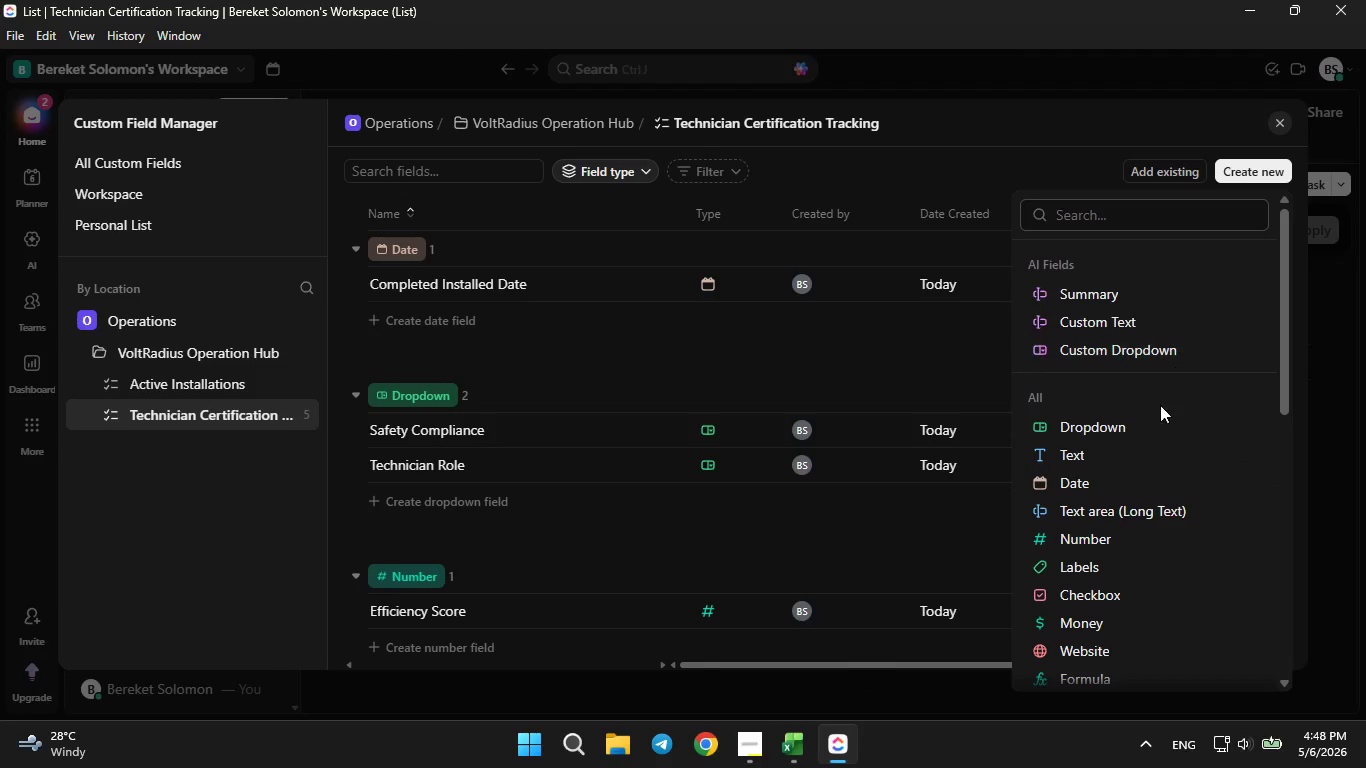 
double_click([1109, 484])
 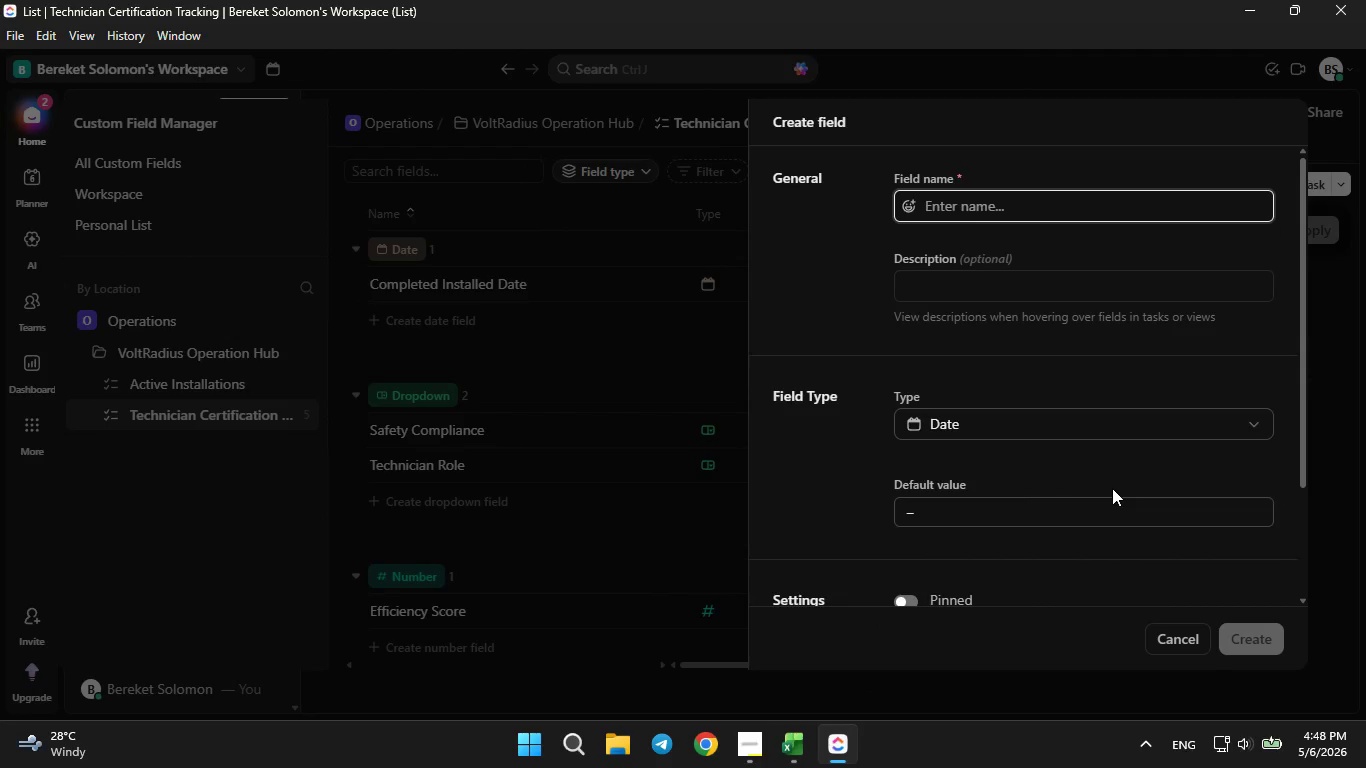 
key(Tab)
 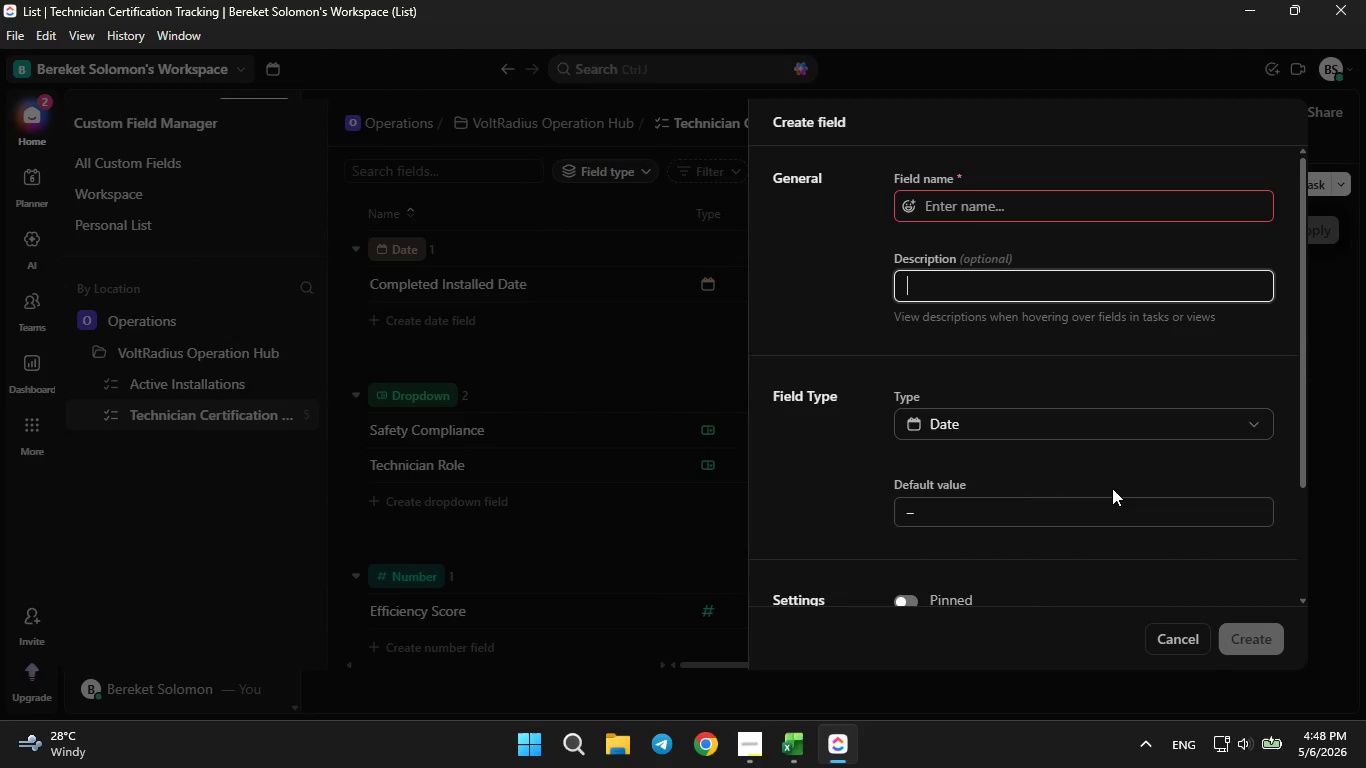 
key(ArrowUp)
 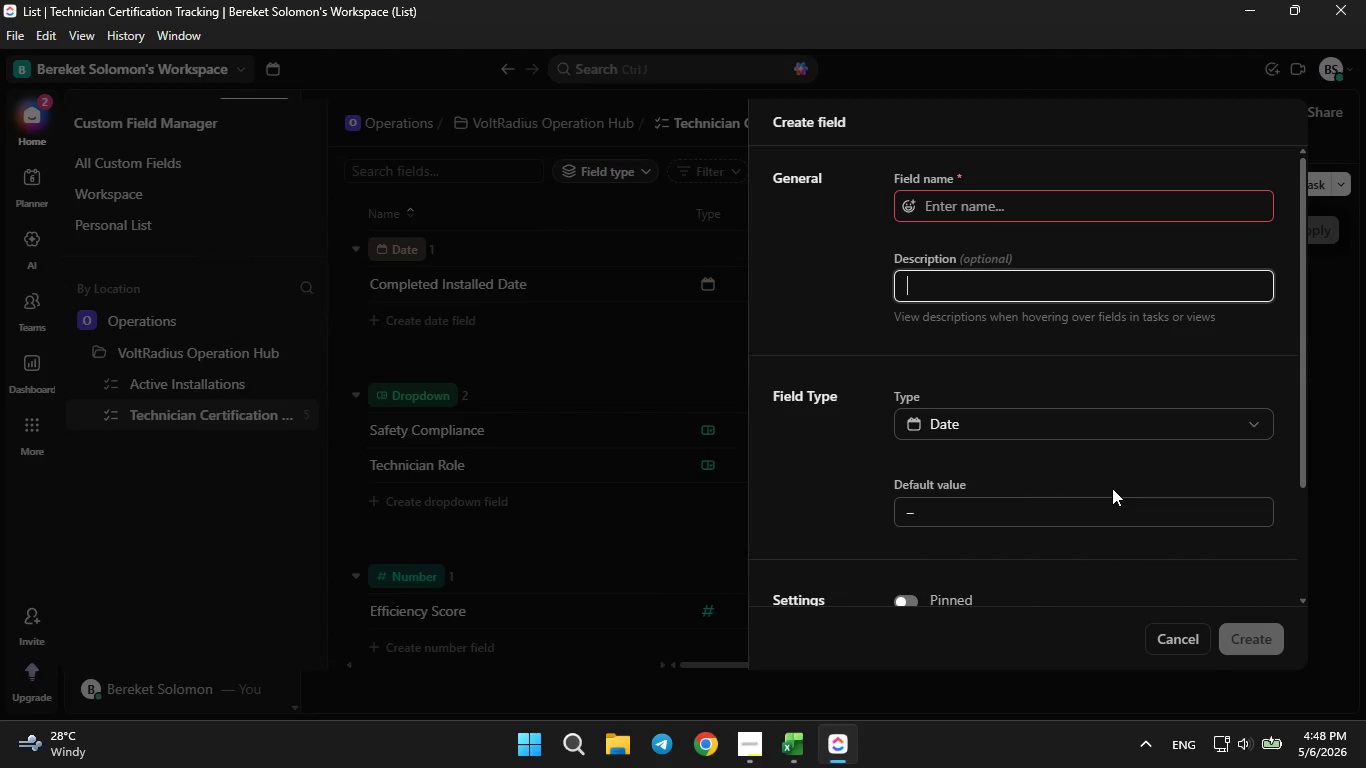 
key(Tab)
 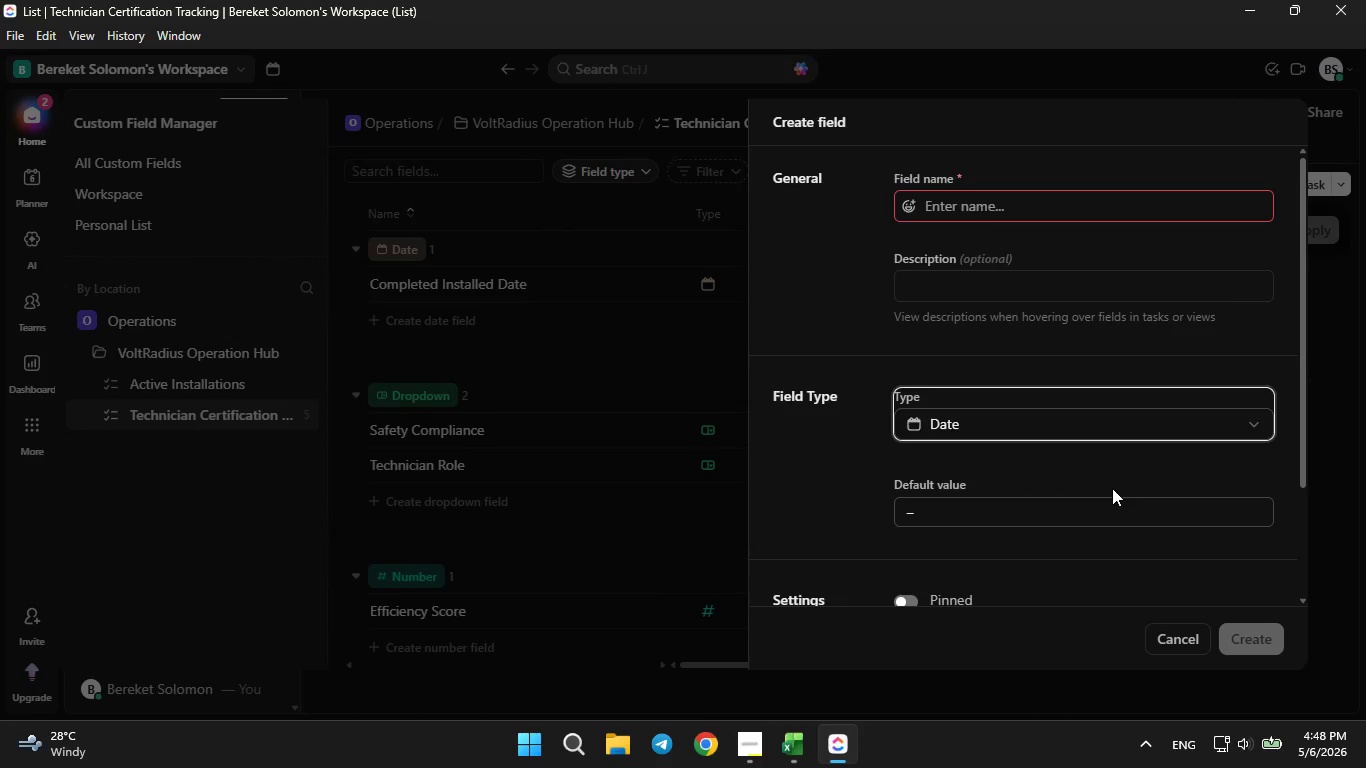 
key(Tab)
 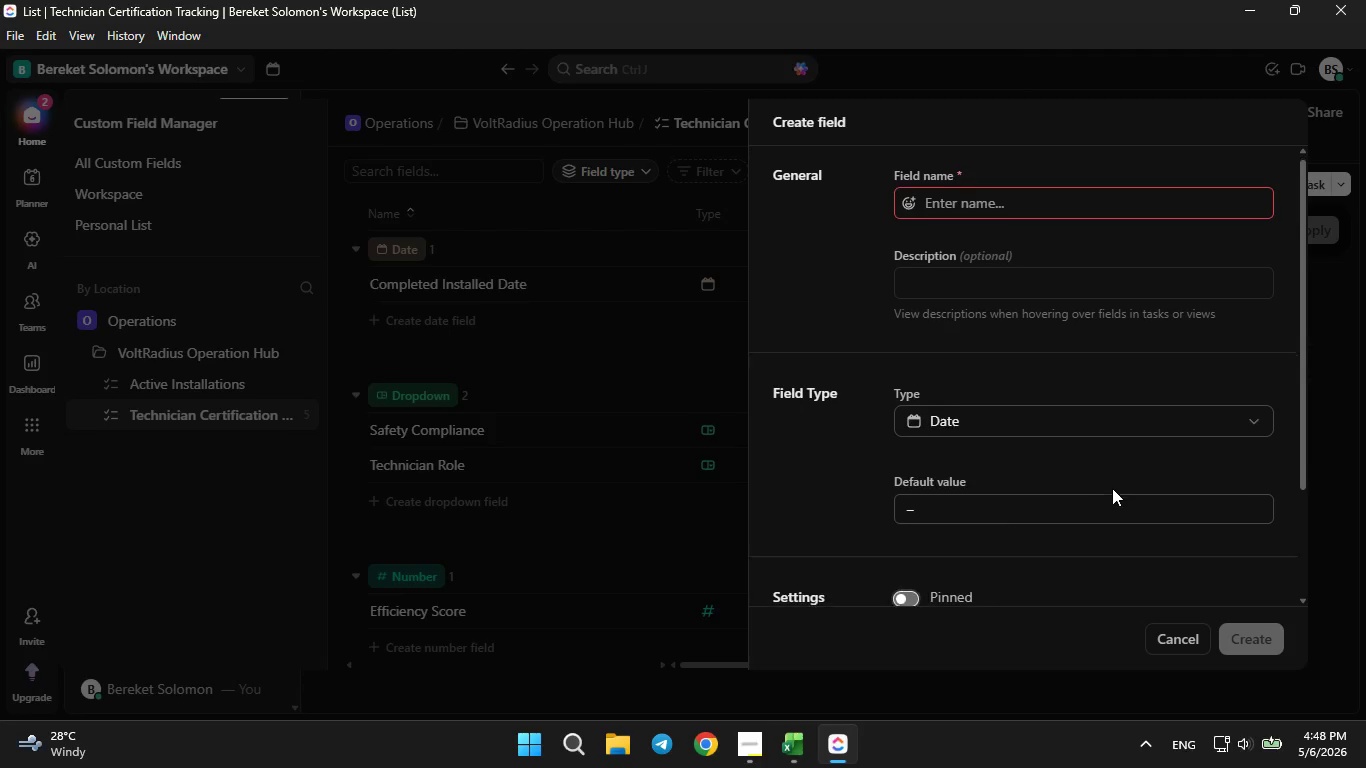 
key(Tab)
 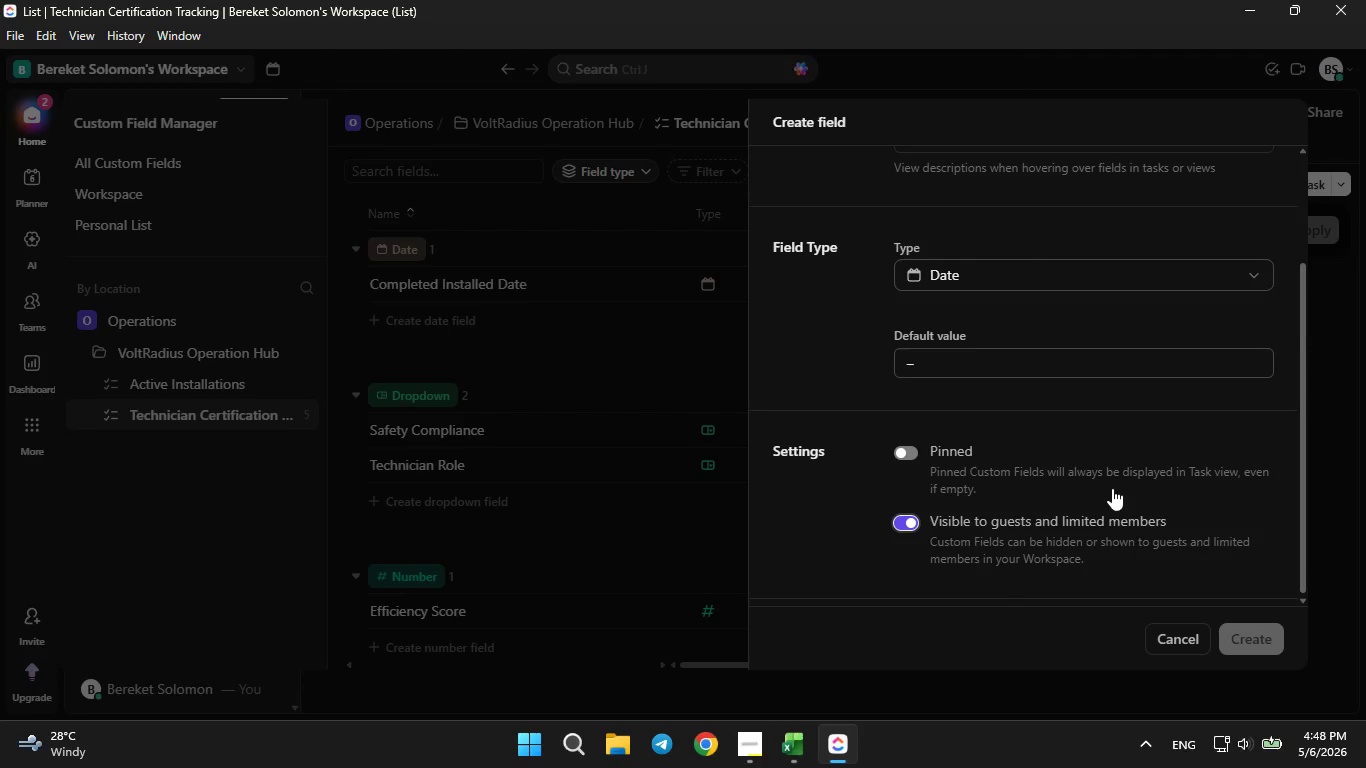 
key(Tab)
 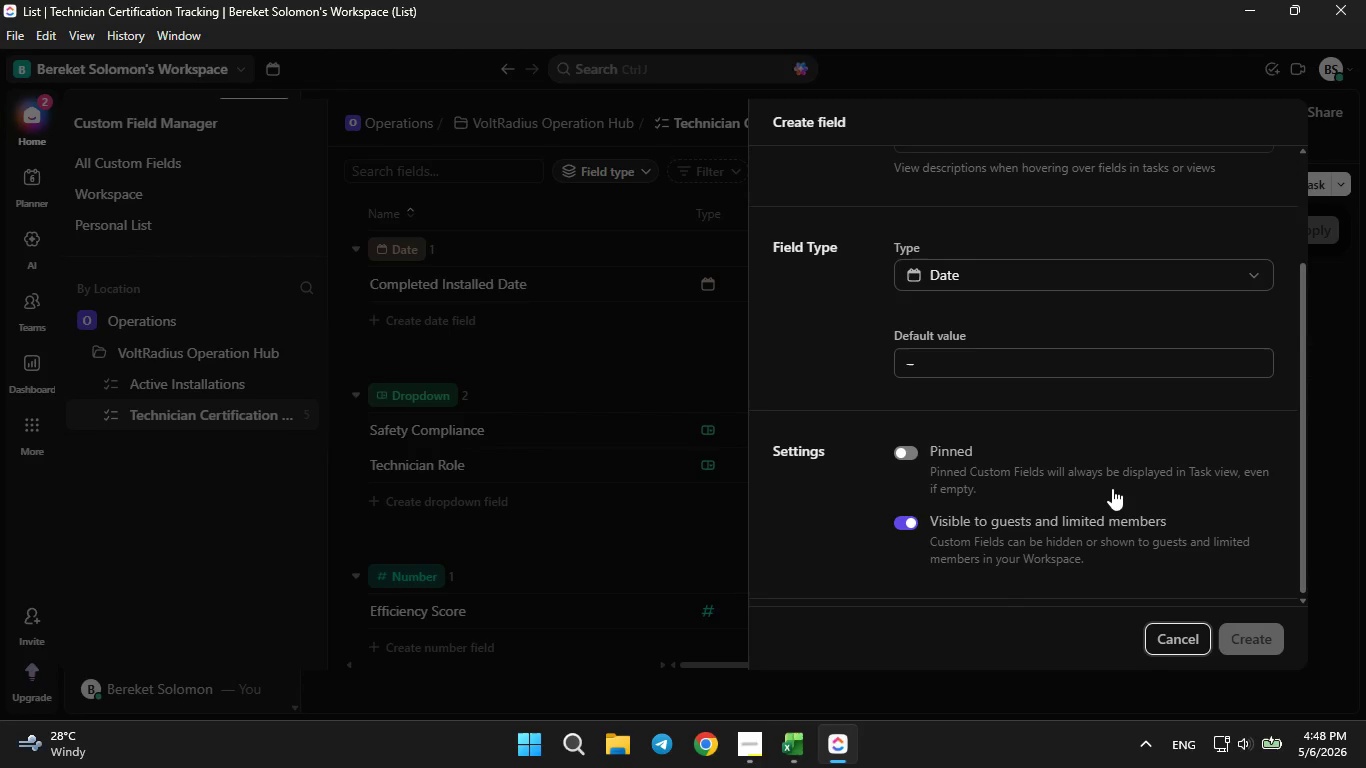 
key(Tab)
 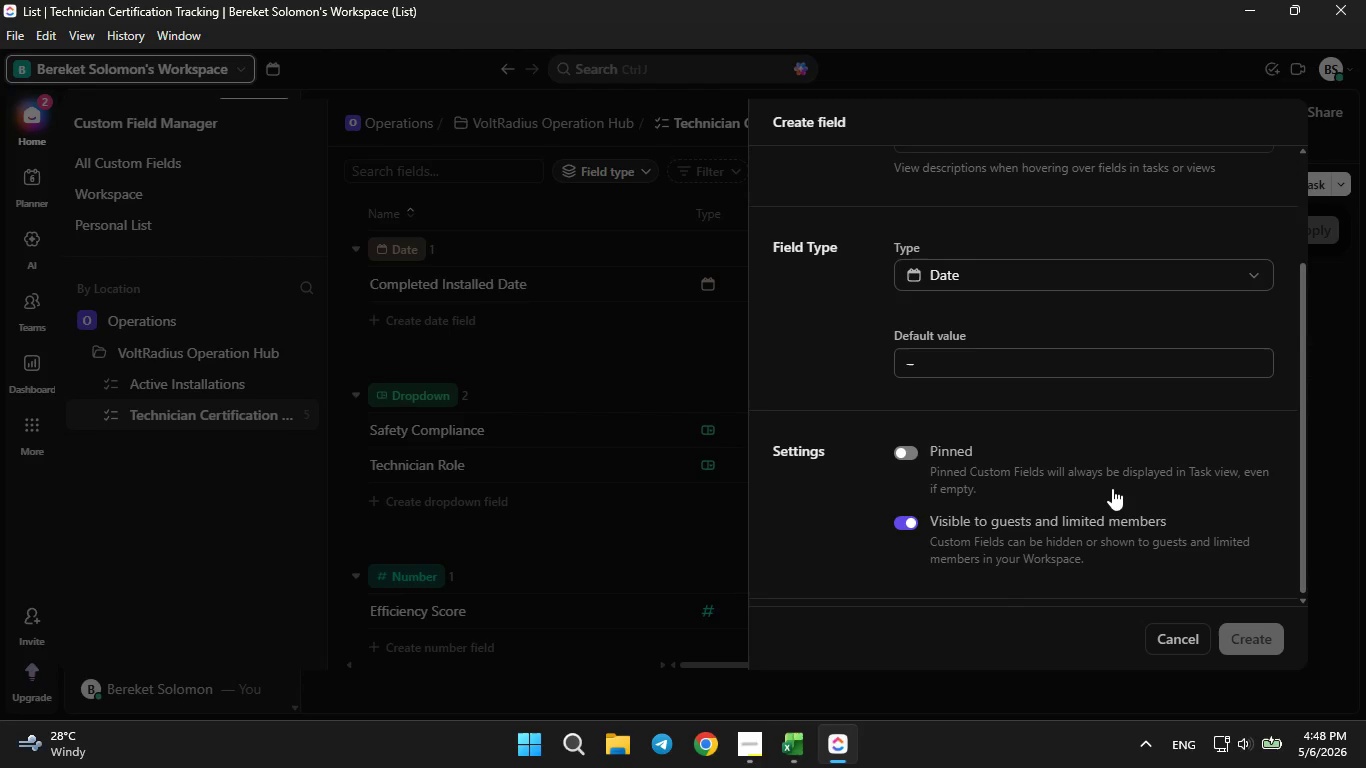 
key(Tab)
 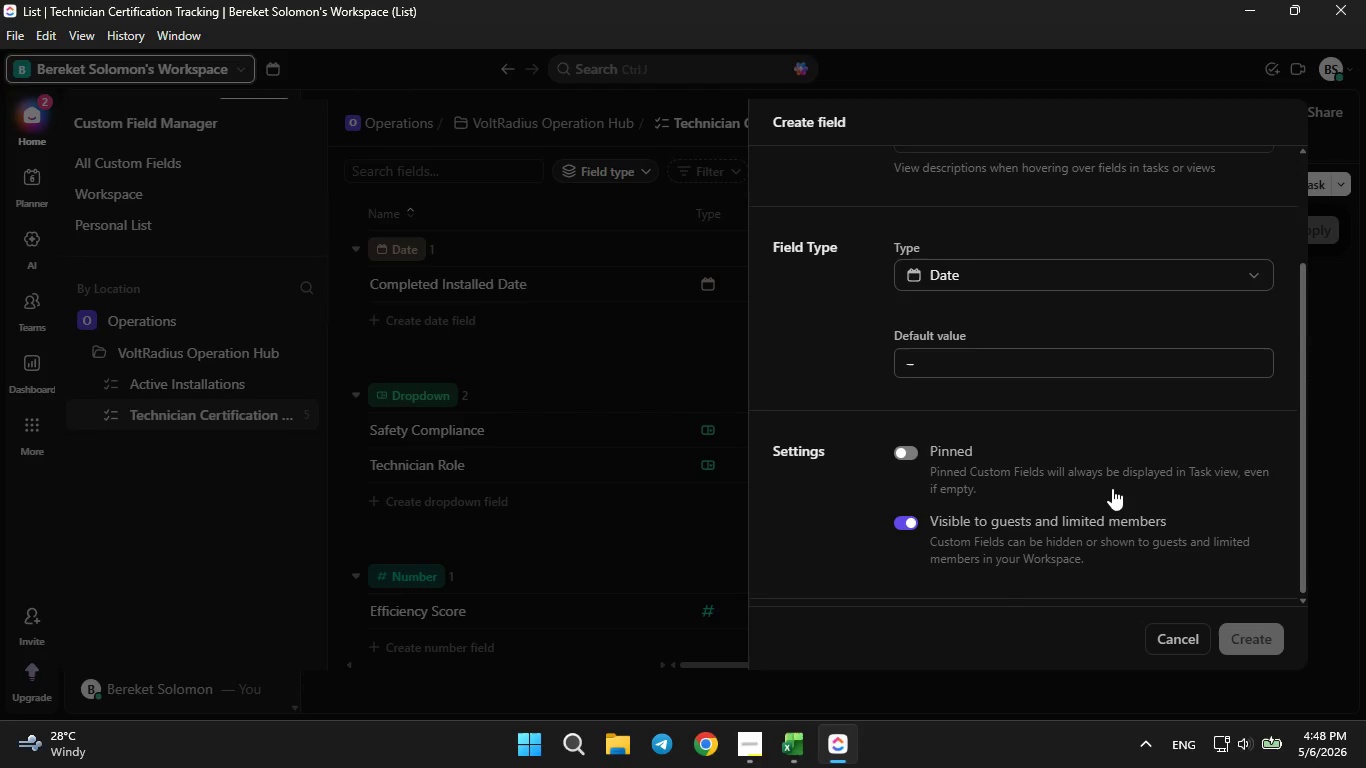 
key(Tab)
 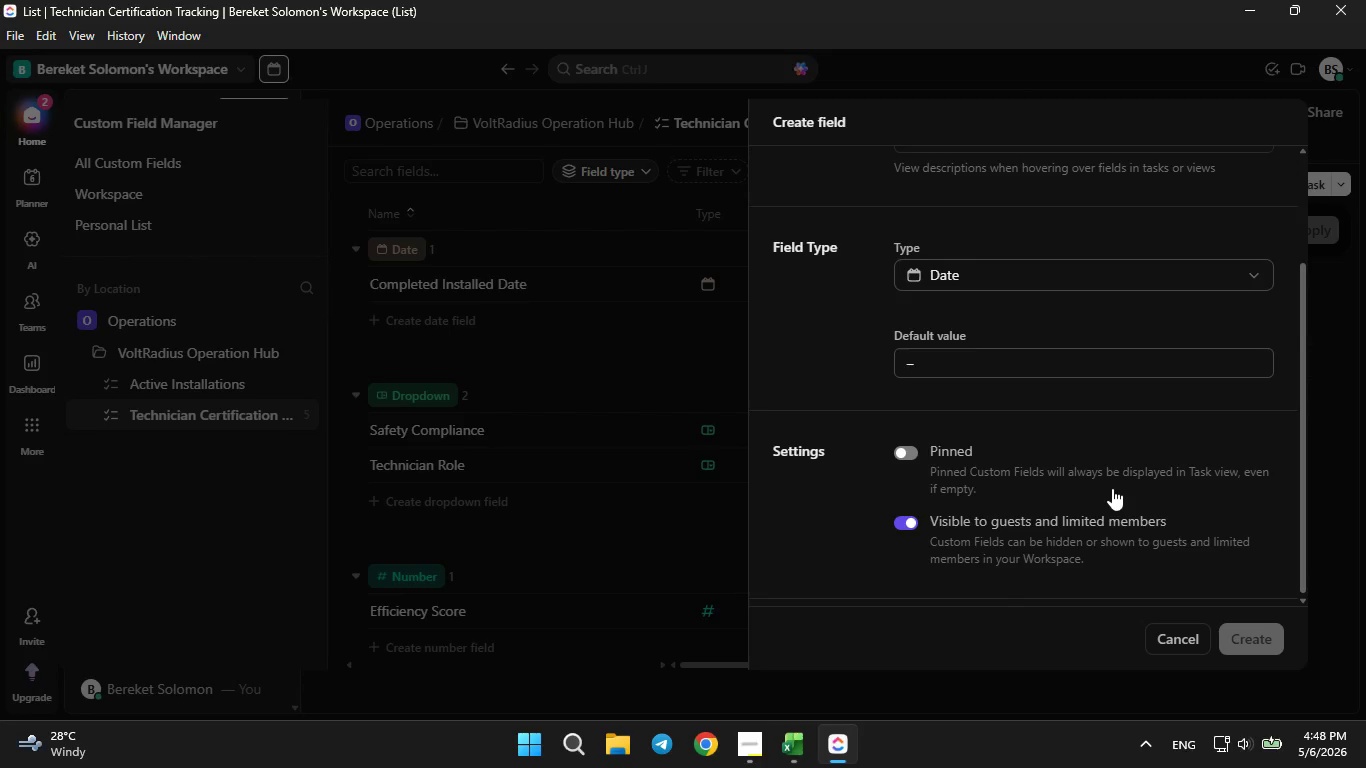 
scroll: coordinate [1112, 488], scroll_direction: up, amount: 18.0
 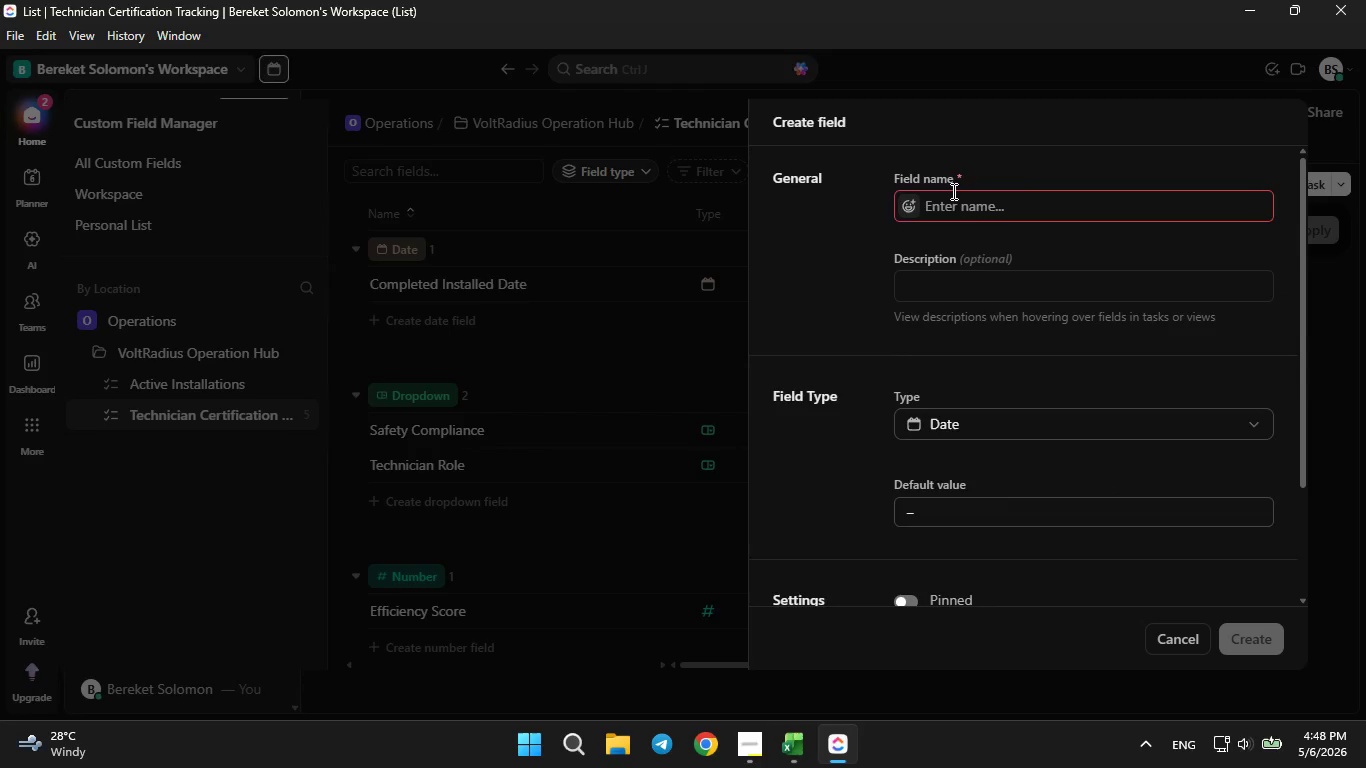 
left_click([952, 191])
 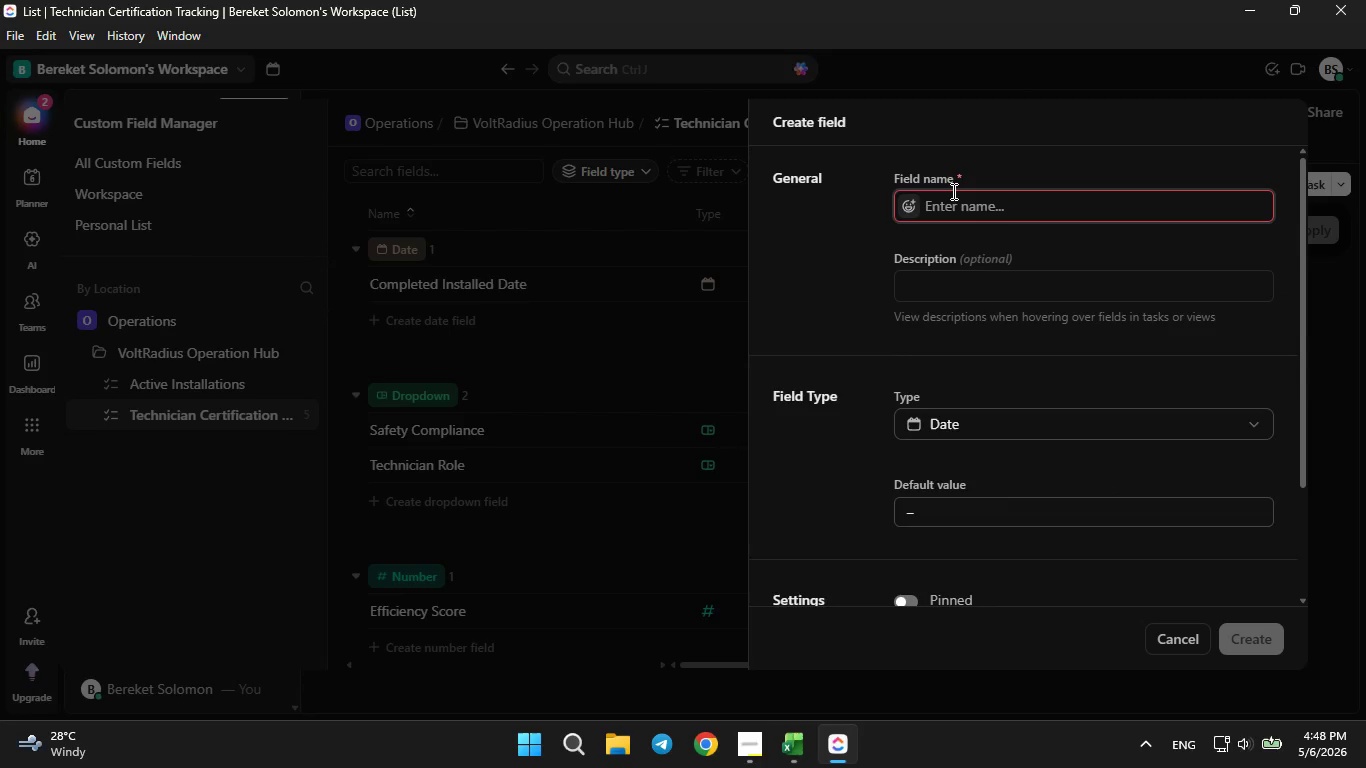 
type(Certefi)
key(Backspace)
key(Backspace)
key(Backspace)
type(fication Expa)
 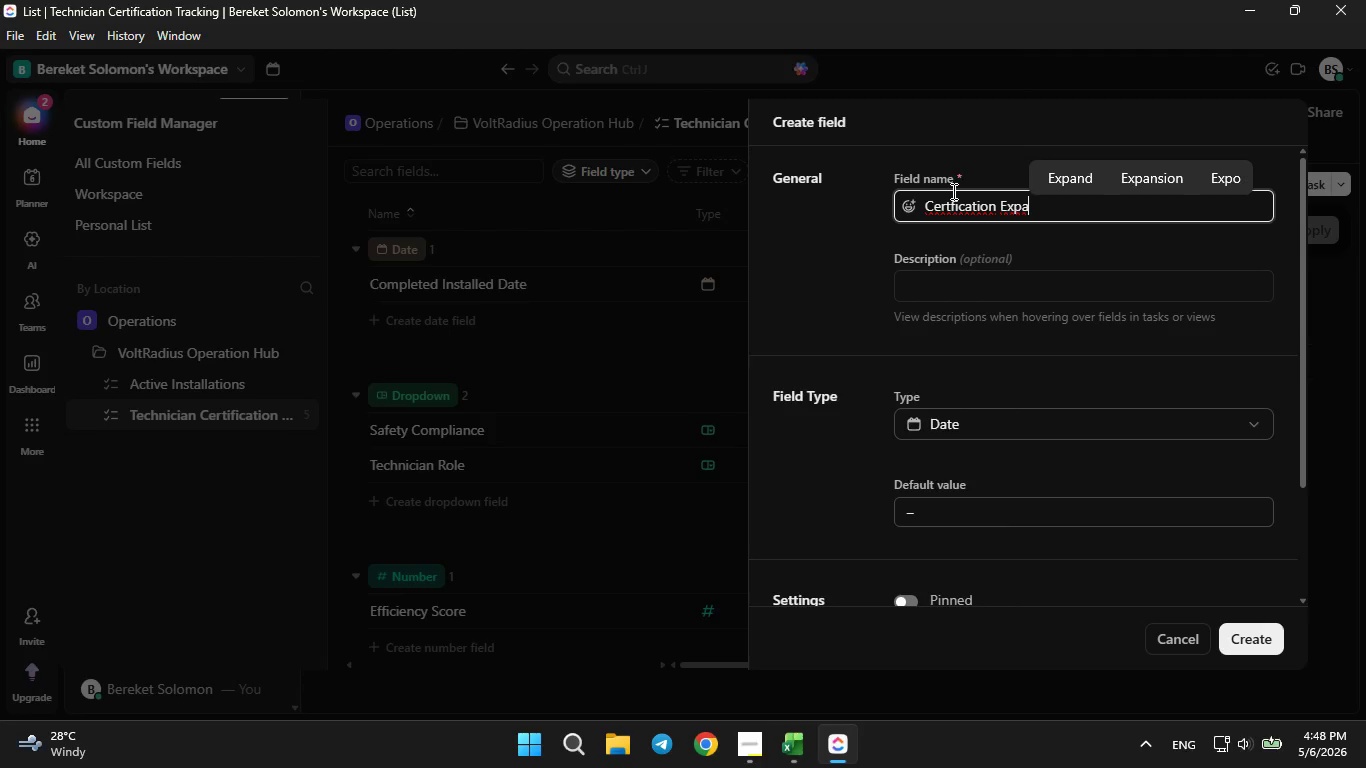 
key(Backspace)
type(iry Date)
 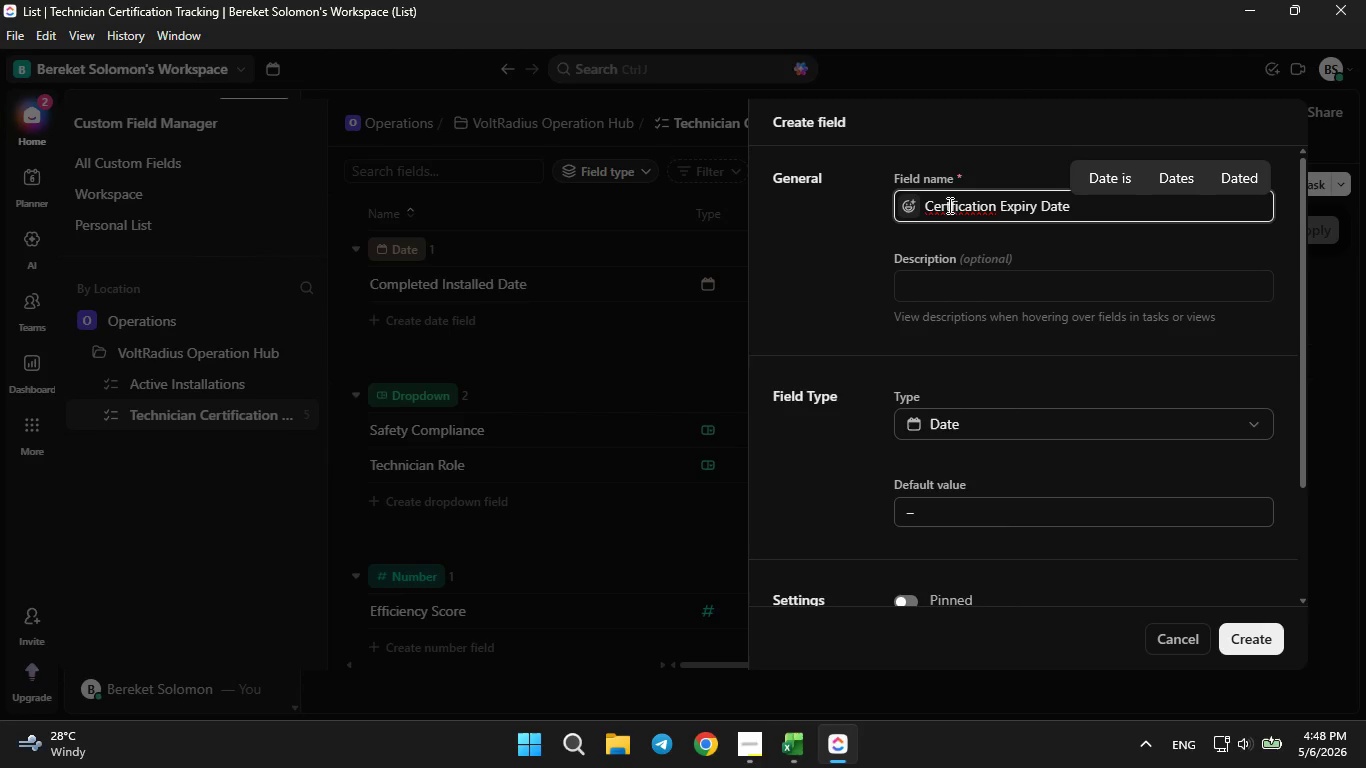 
left_click([992, 205])
 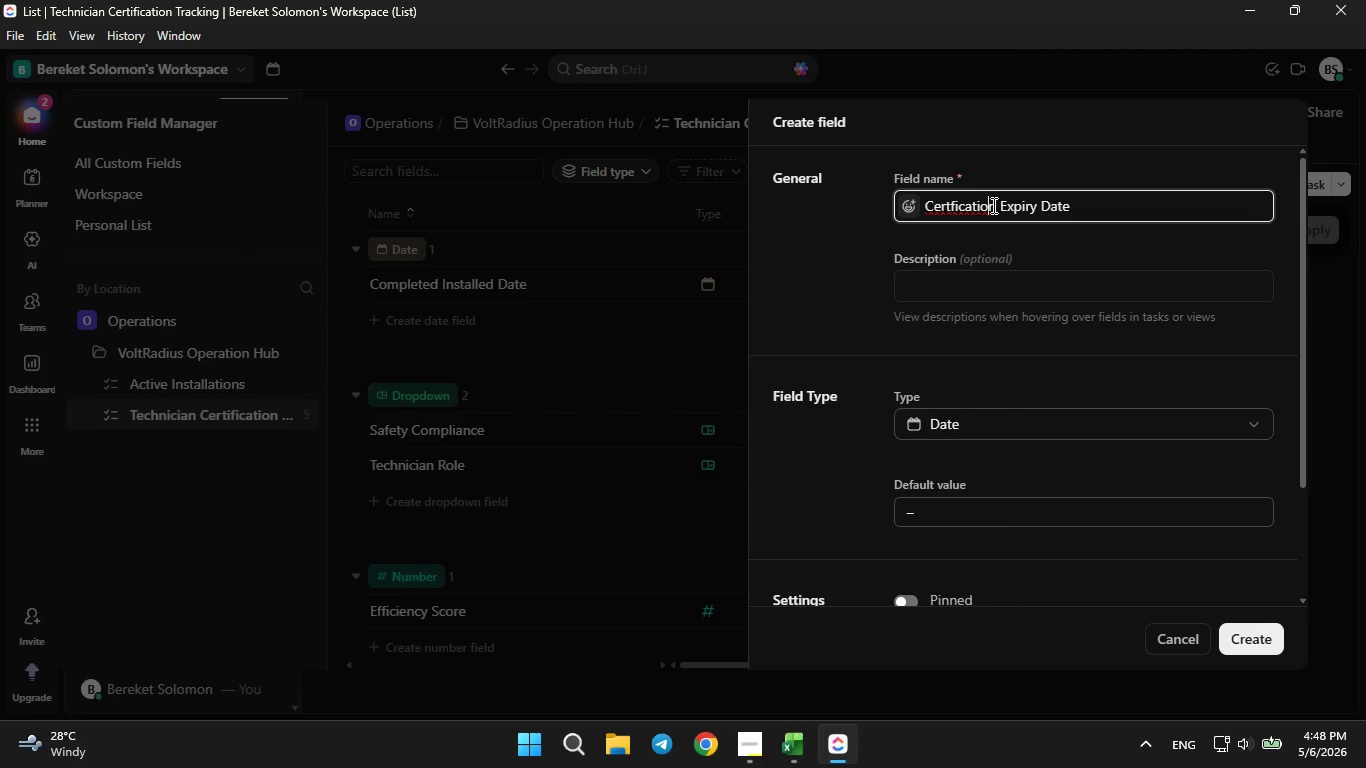 
key(ArrowRight)
 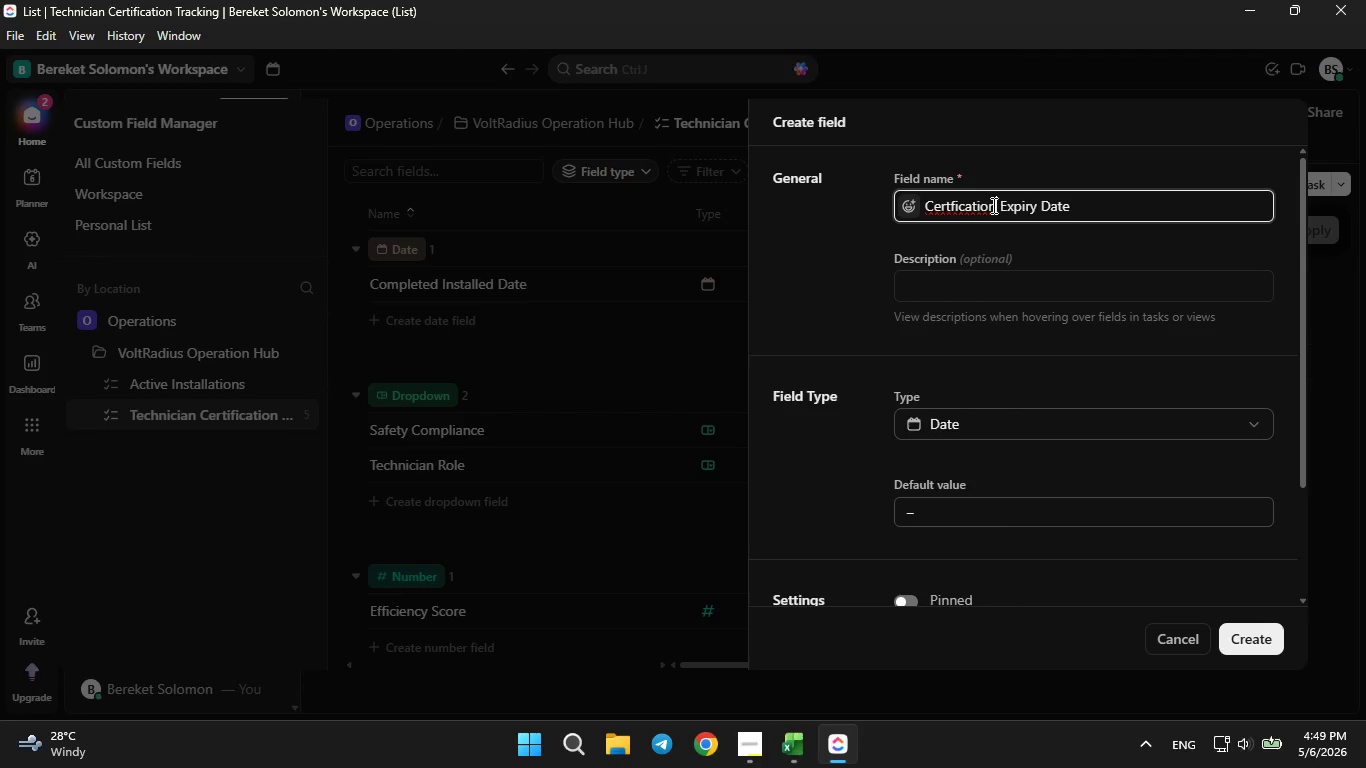 
key(Backspace)
key(Backspace)
key(Backspace)
key(Backspace)
key(Backspace)
key(Backspace)
key(Backspace)
key(Backspace)
key(Backspace)
type(tification)
 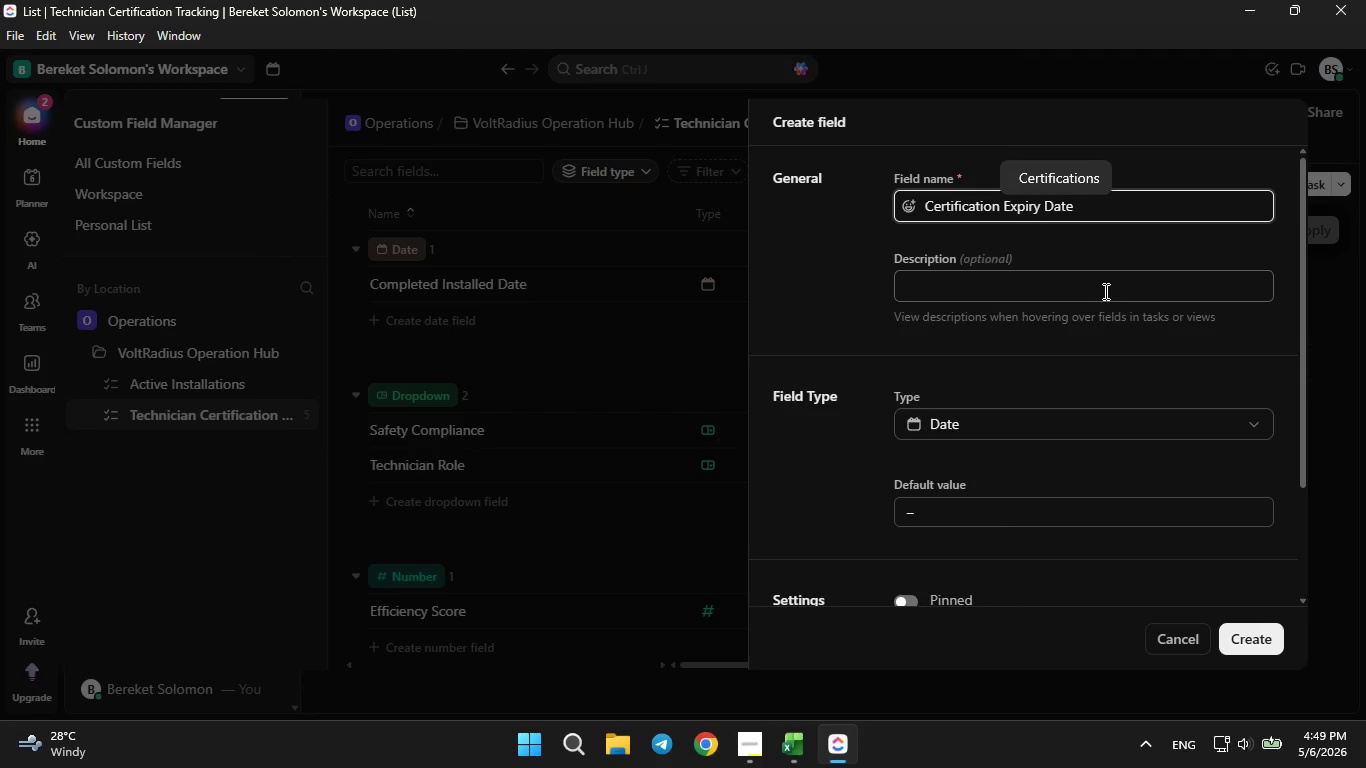 
left_click([1006, 403])
 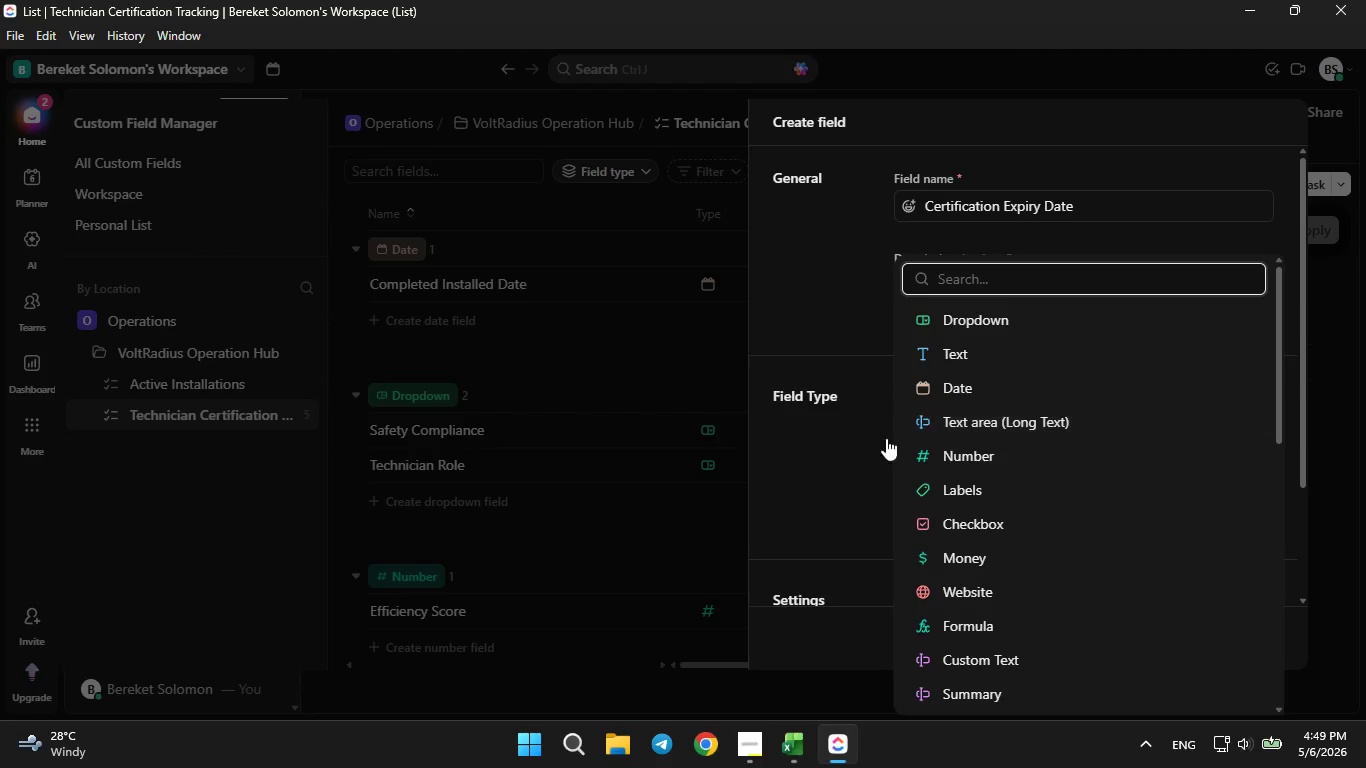 
left_click([815, 349])
 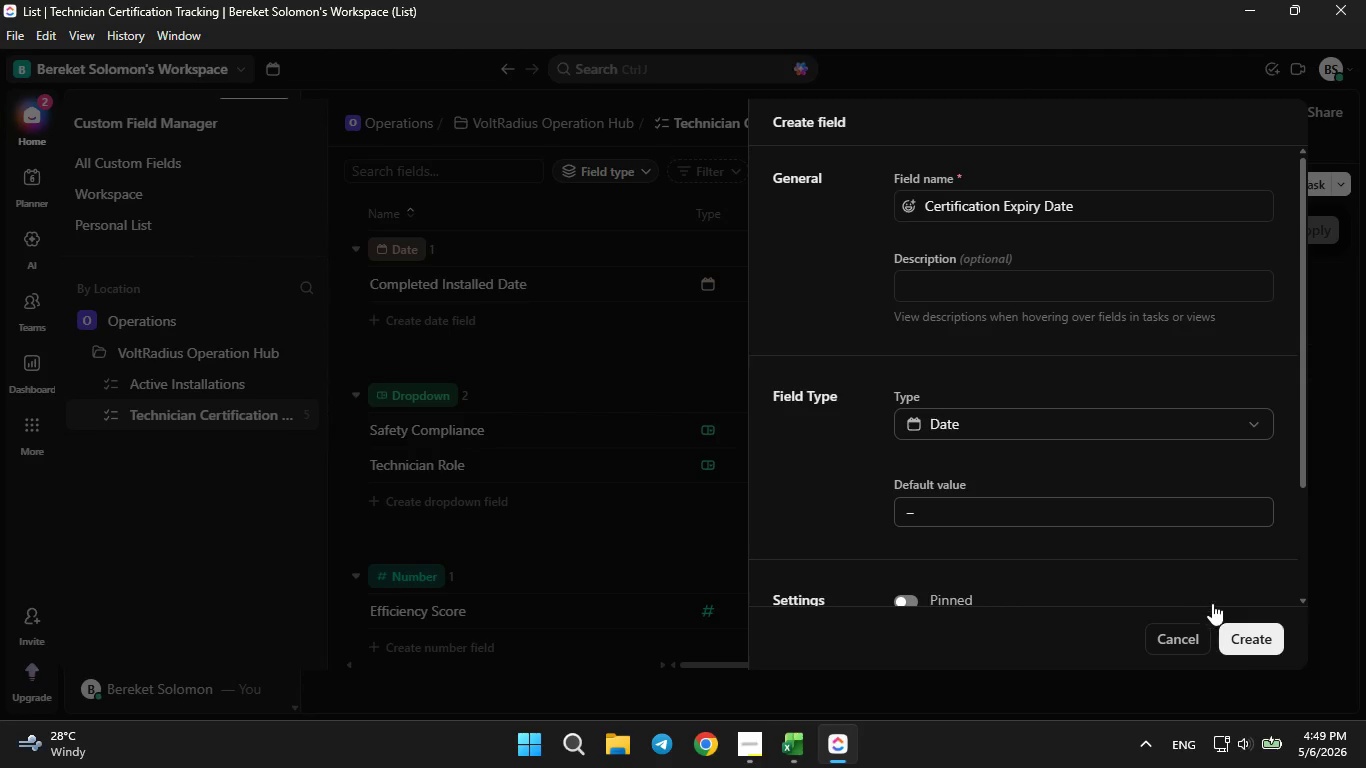 
left_click([1251, 638])
 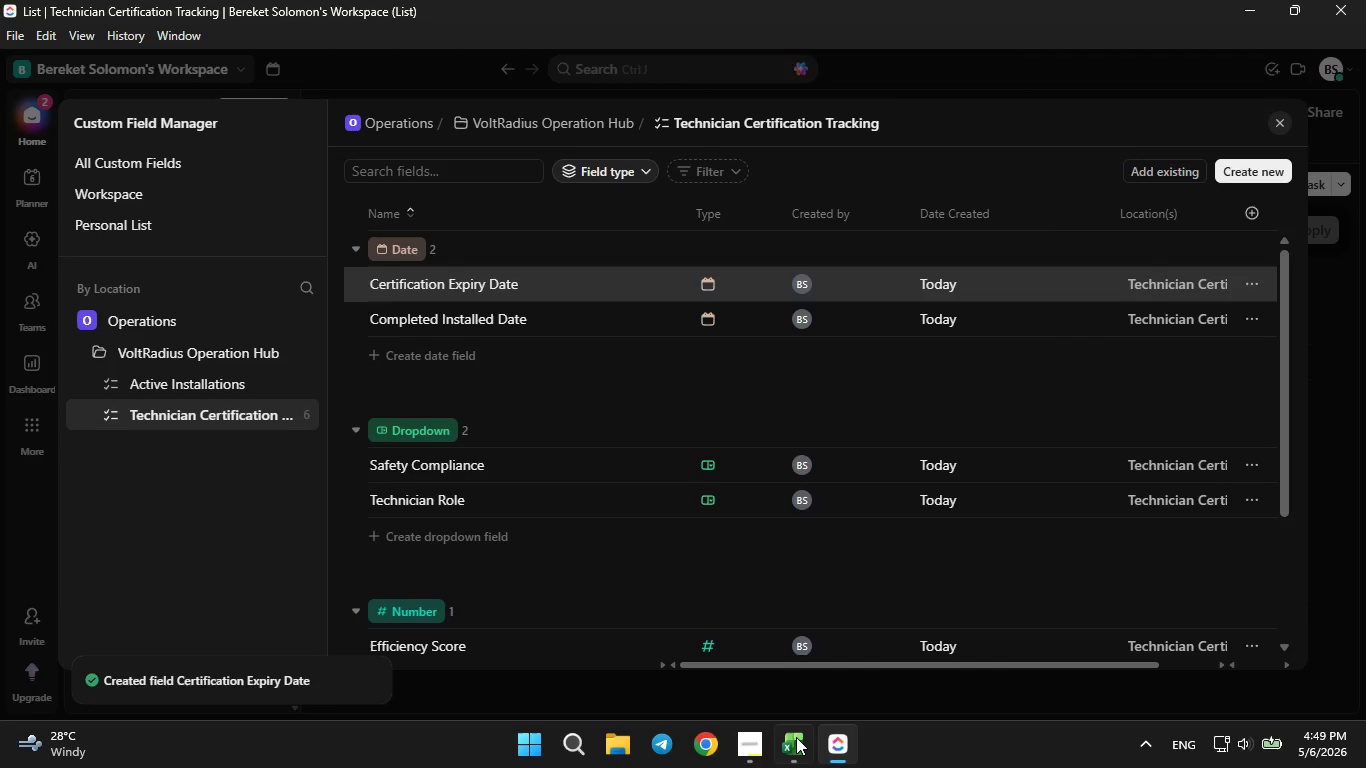 
left_click([796, 738])
 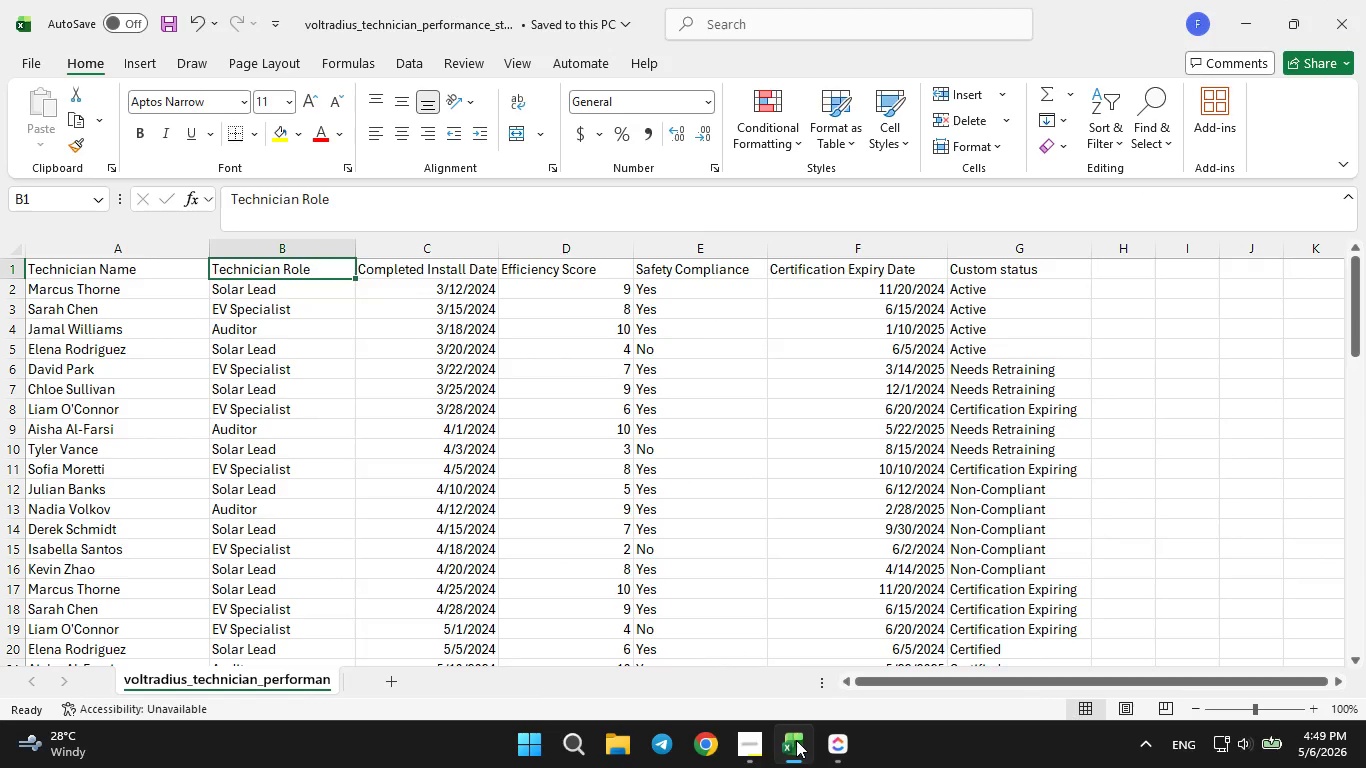 
left_click([796, 740])
 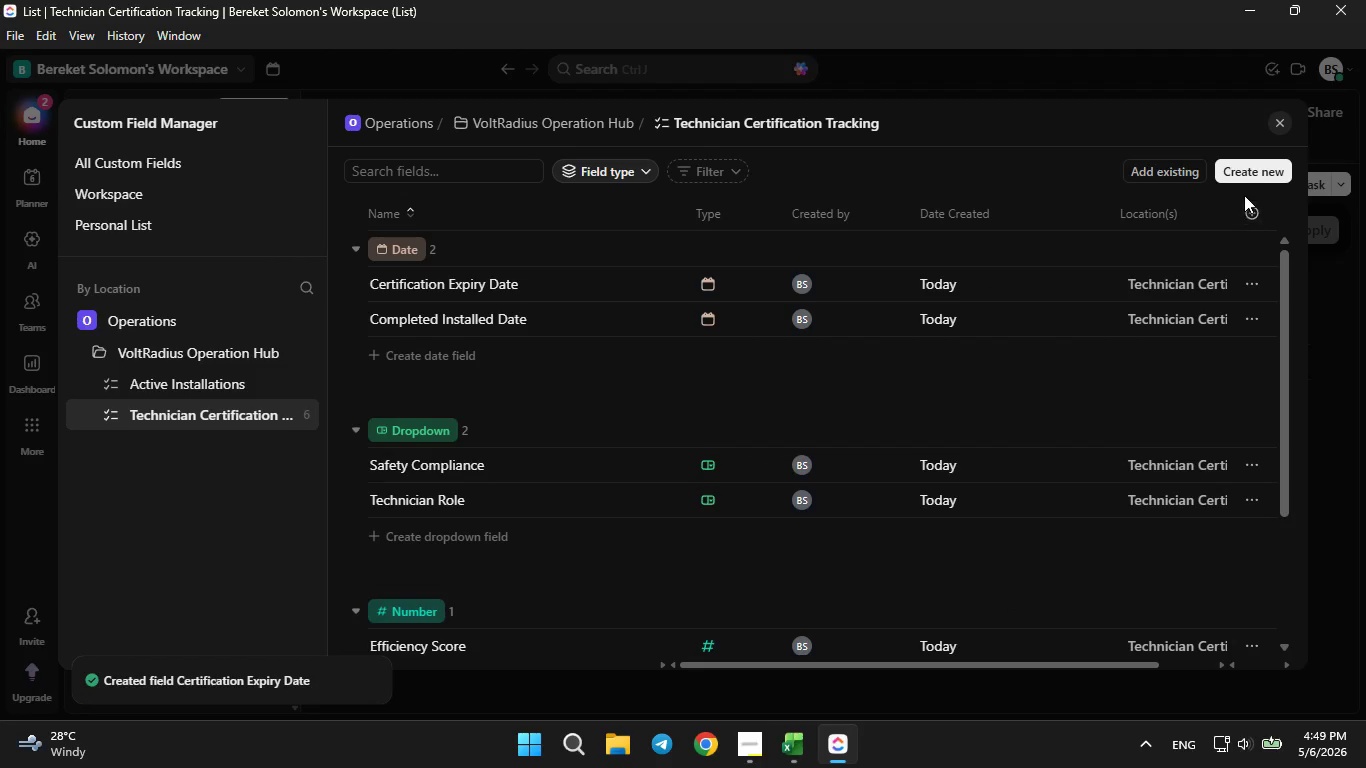 
left_click([1245, 184])
 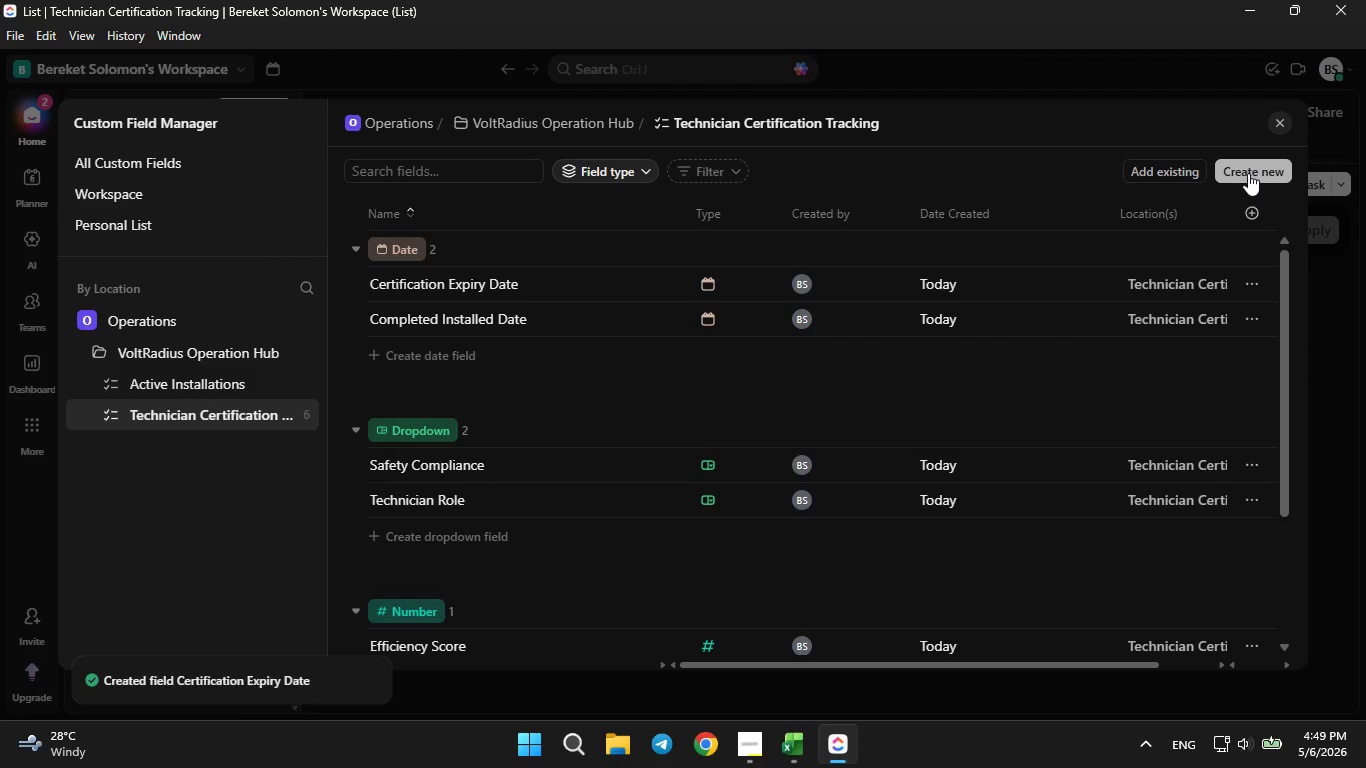 
double_click([1248, 173])
 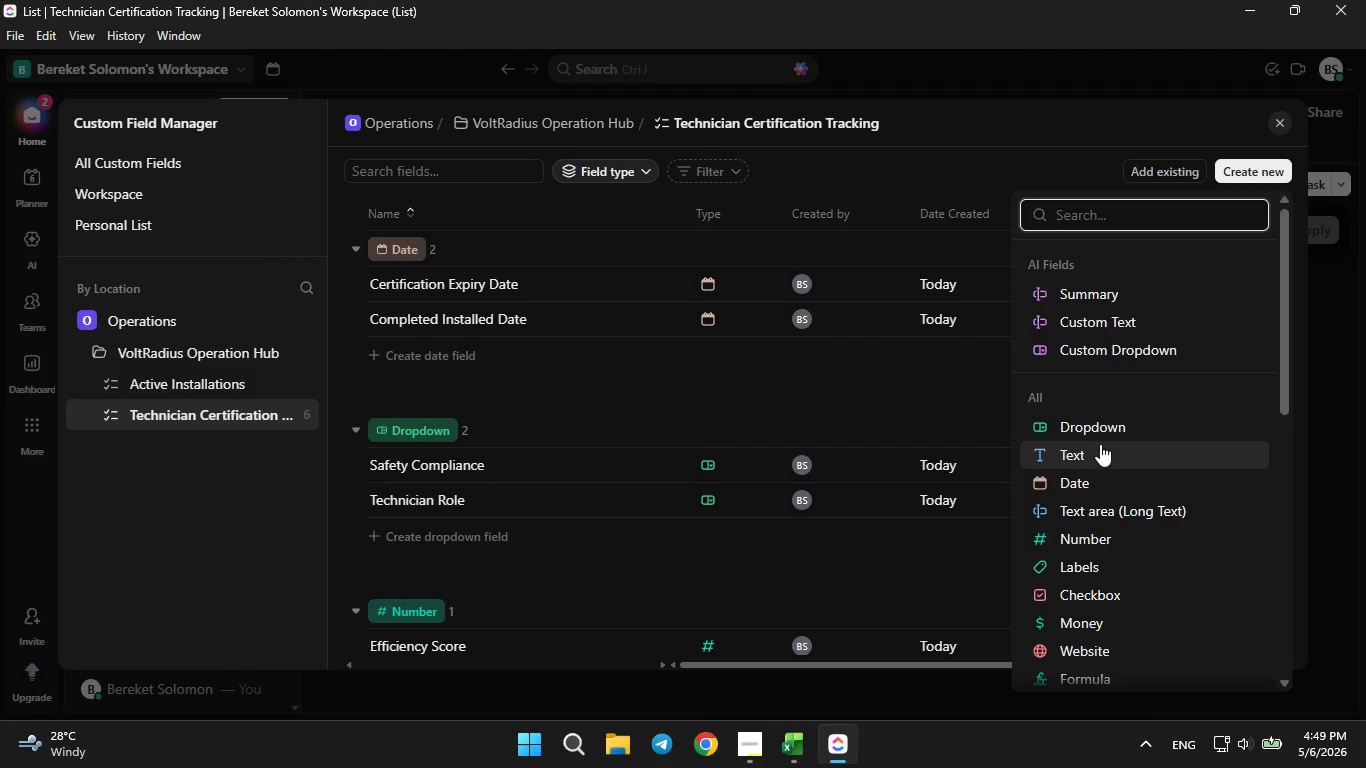 
left_click([1102, 429])
 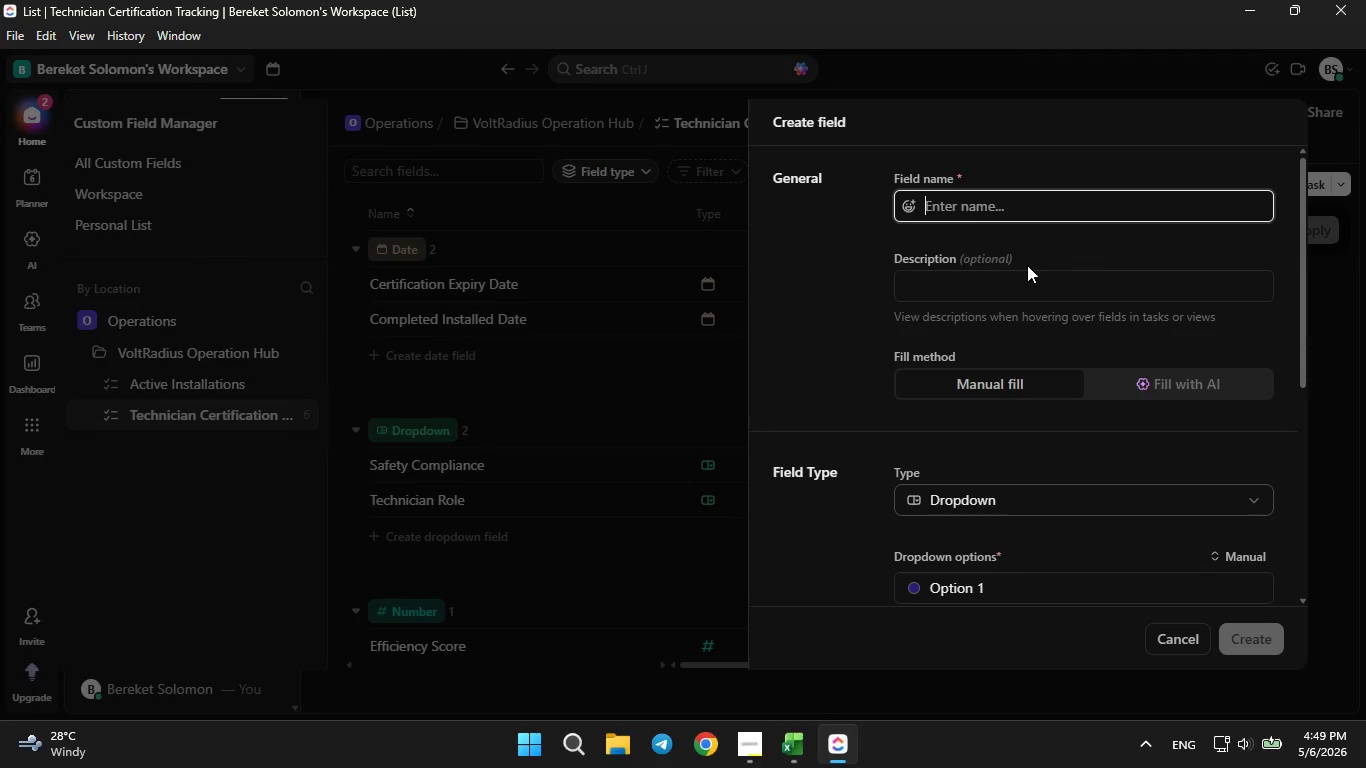 
type(Job StatusCustome)
key(Backspace)
type( )
 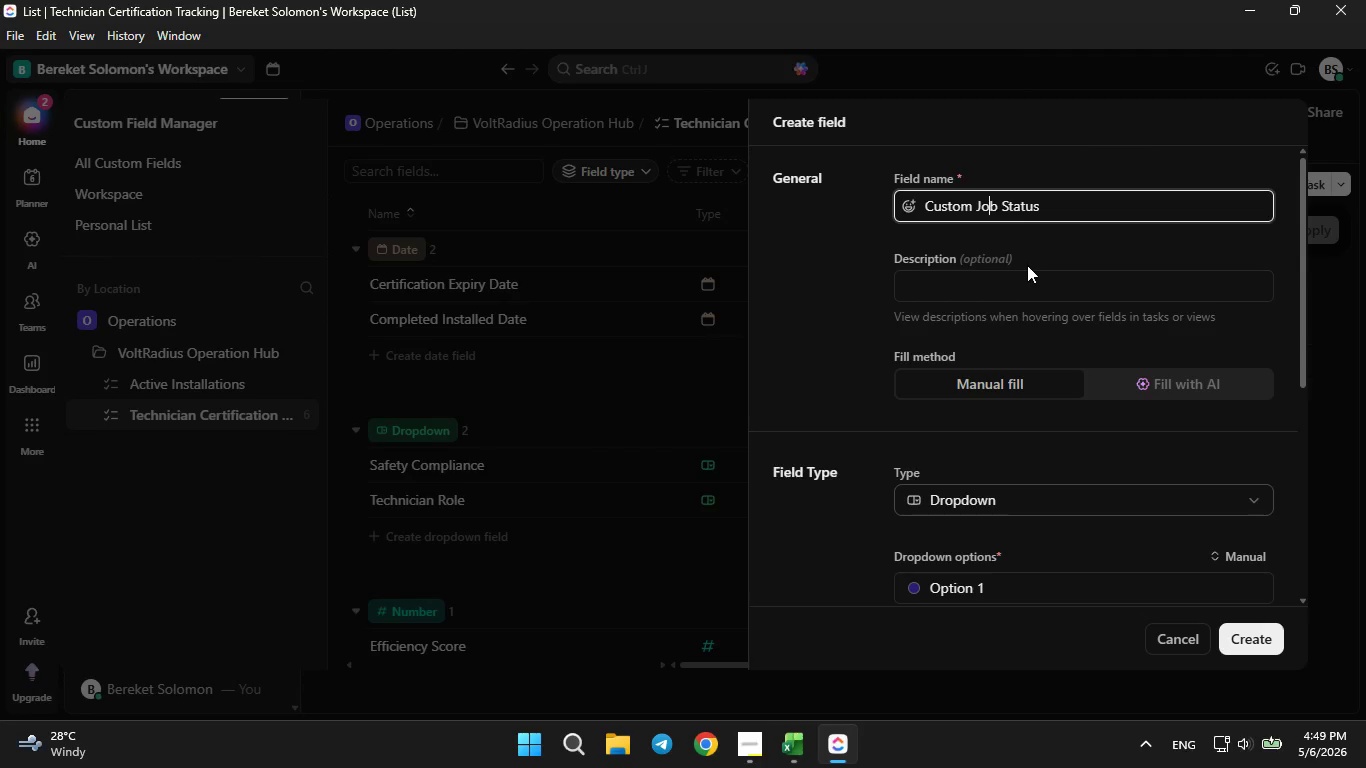 
hold_key(key=ArrowLeft, duration=0.86)
 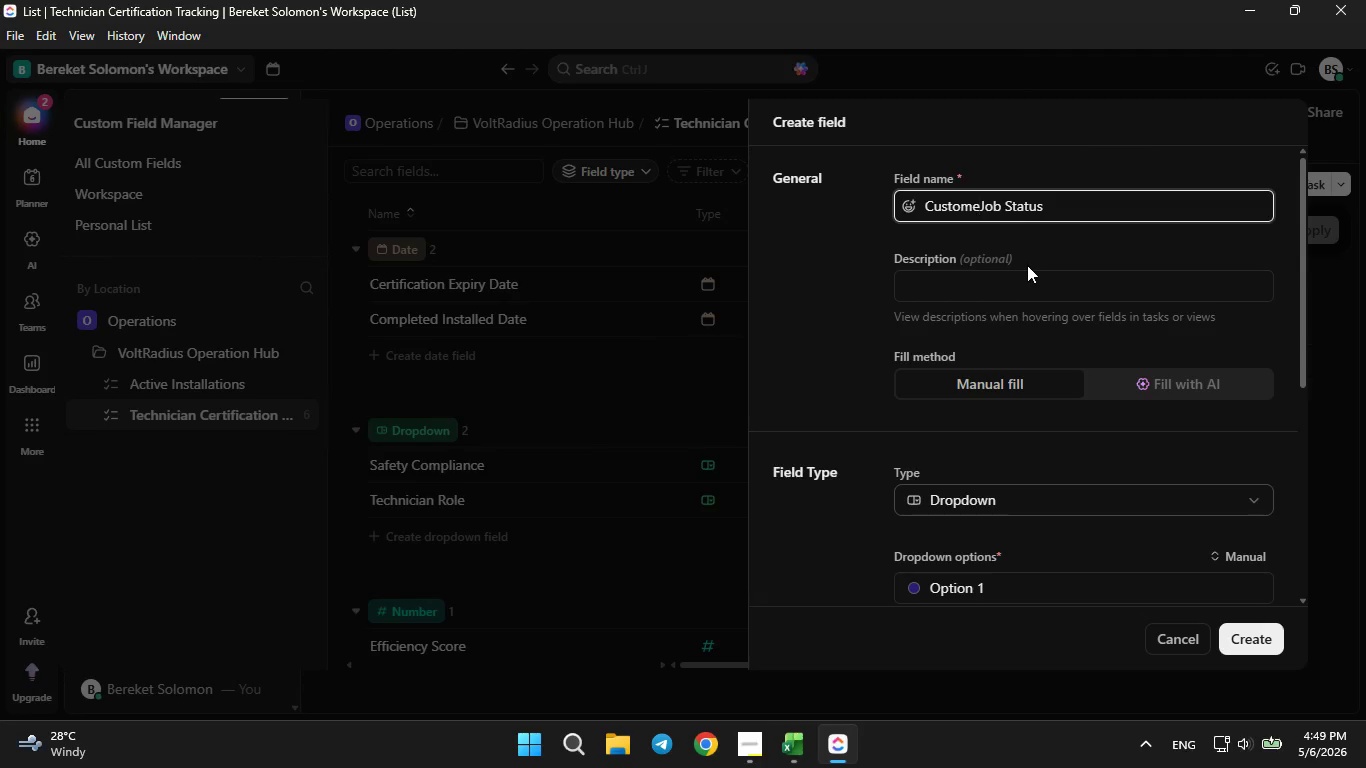 
key(ArrowRight)
 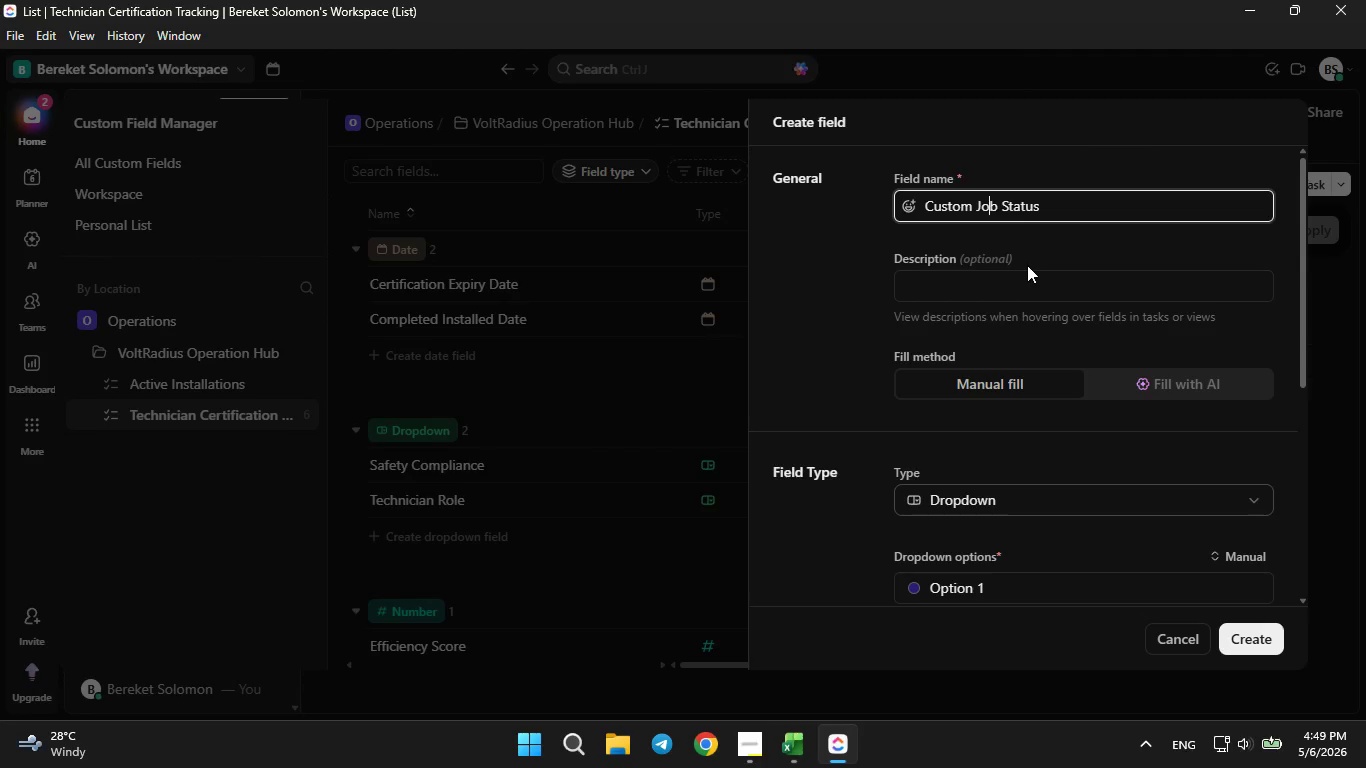 
key(ArrowRight)
 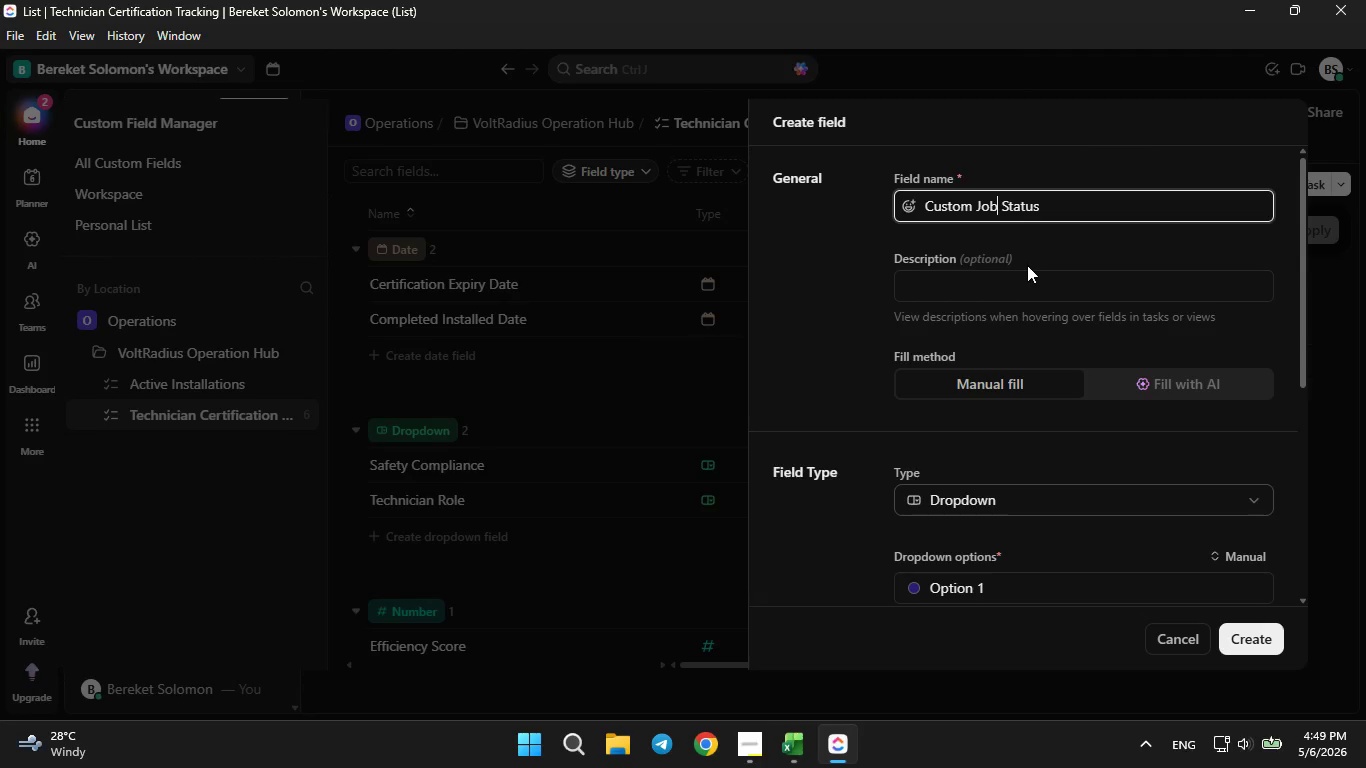 
key(ArrowRight)
 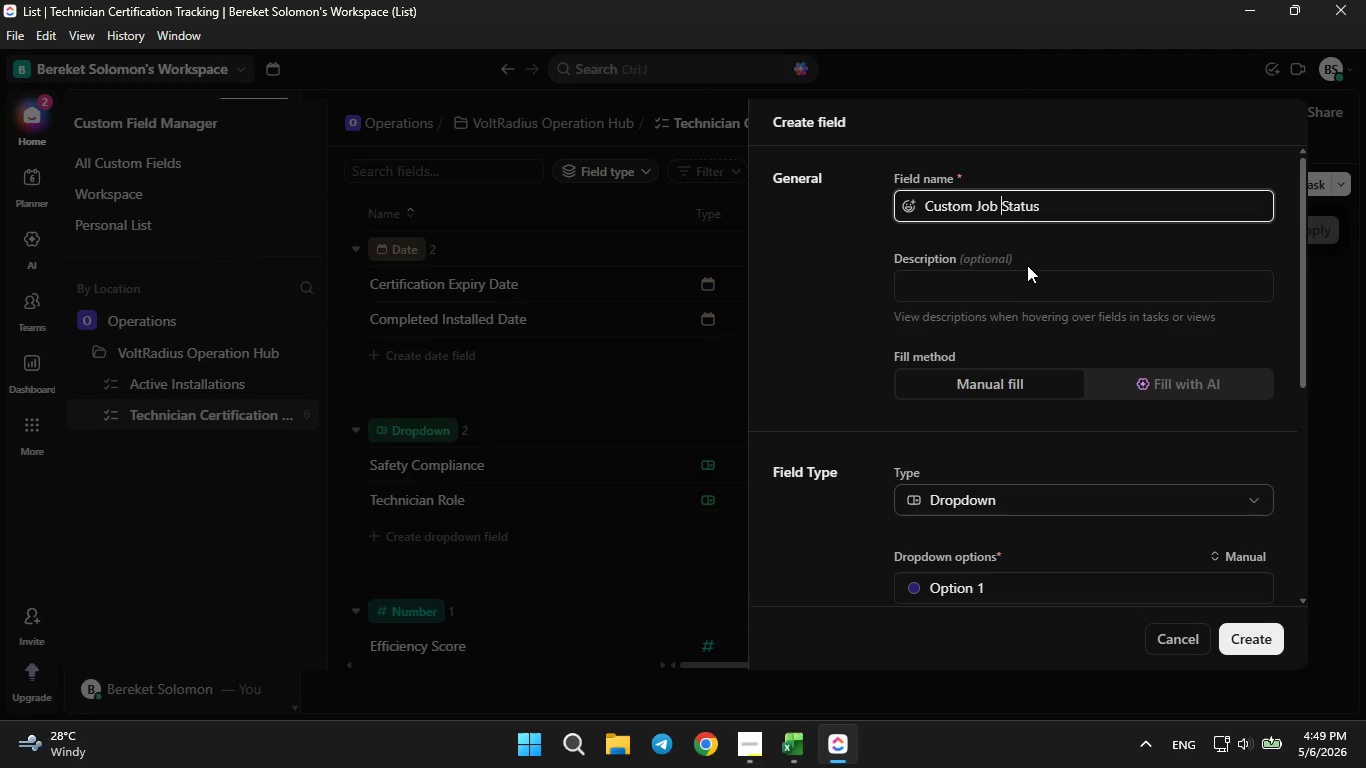 
key(ArrowRight)
 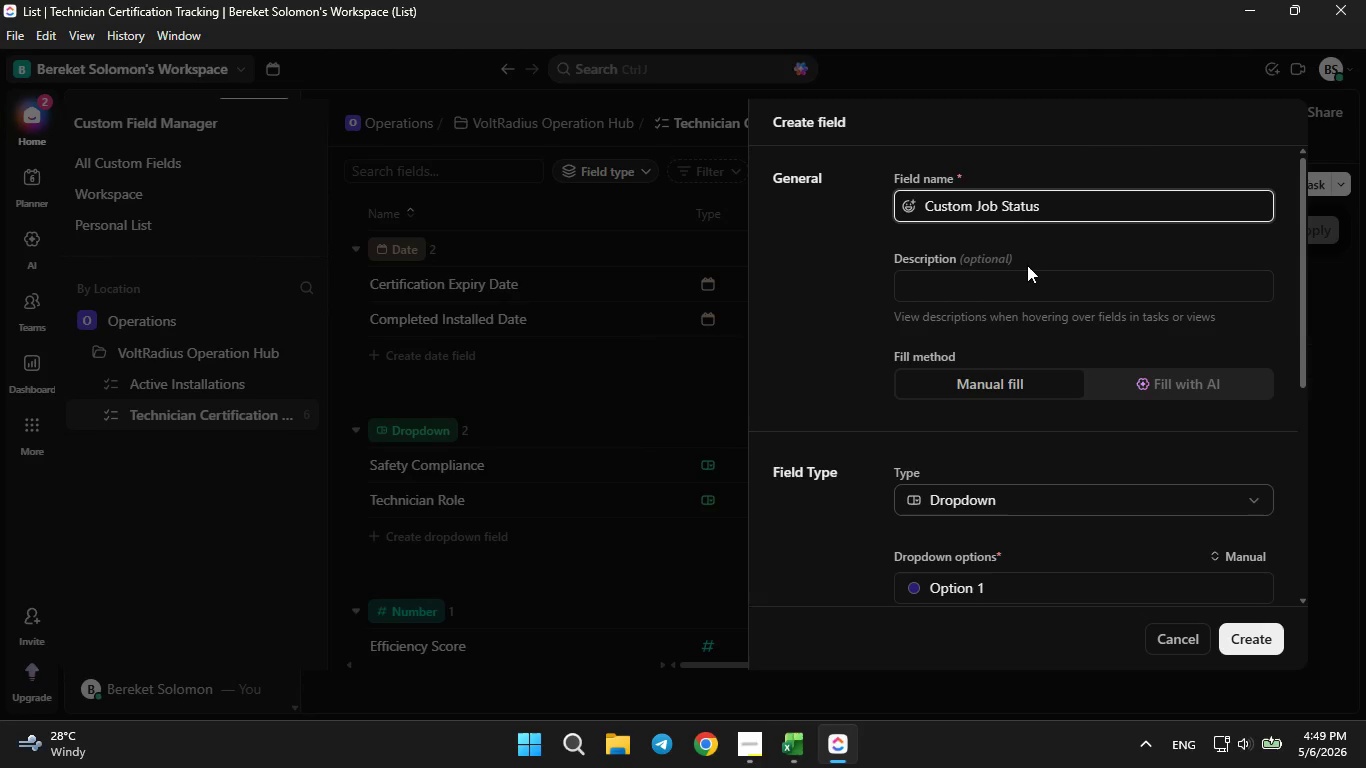 
key(Backspace)
 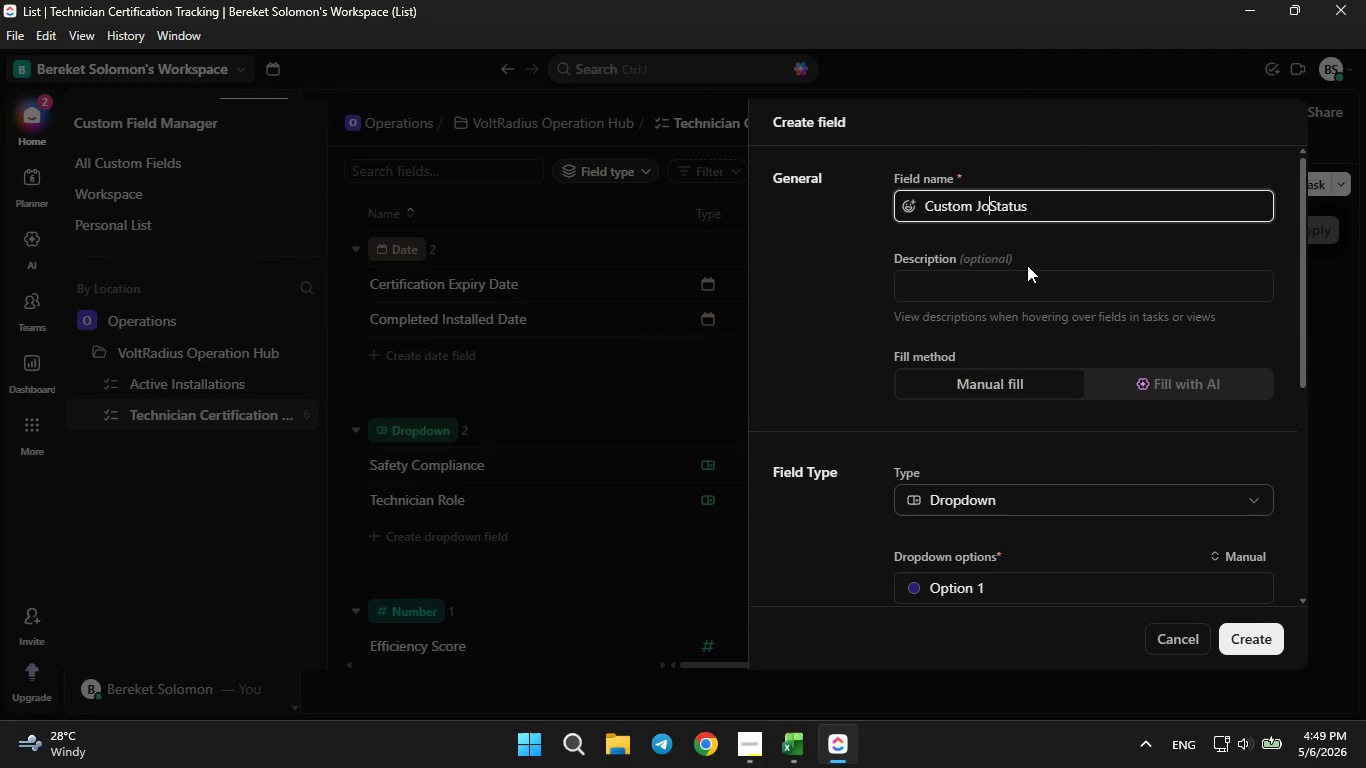 
key(Backspace)
 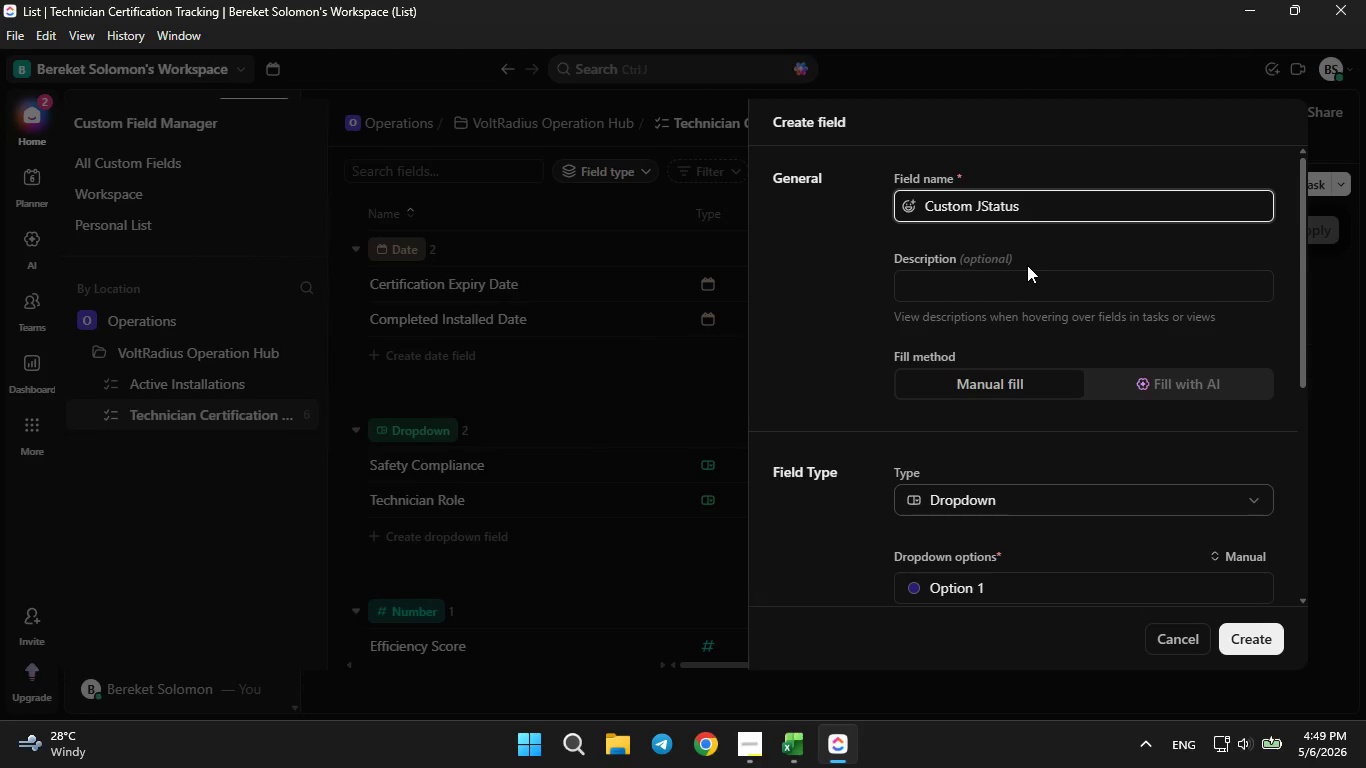 
key(Backspace)
 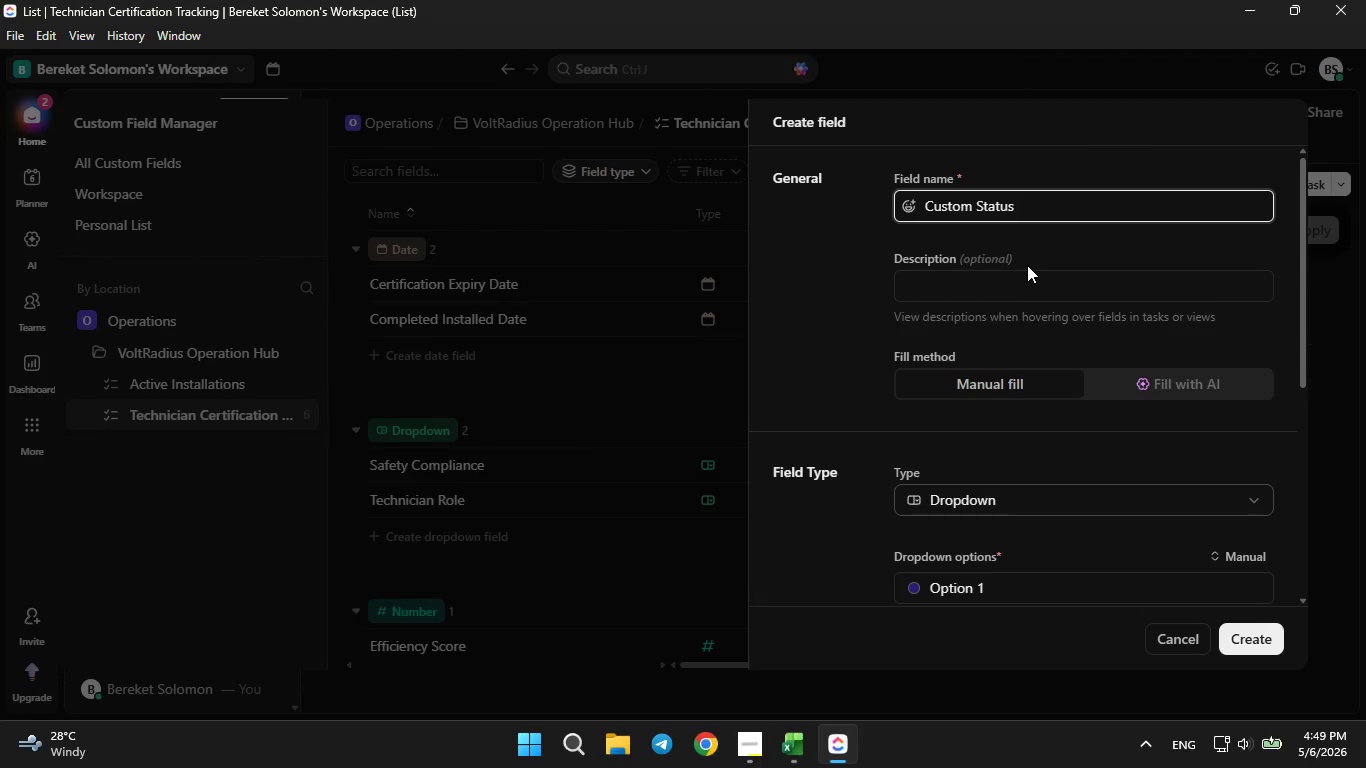 
key(Backspace)
 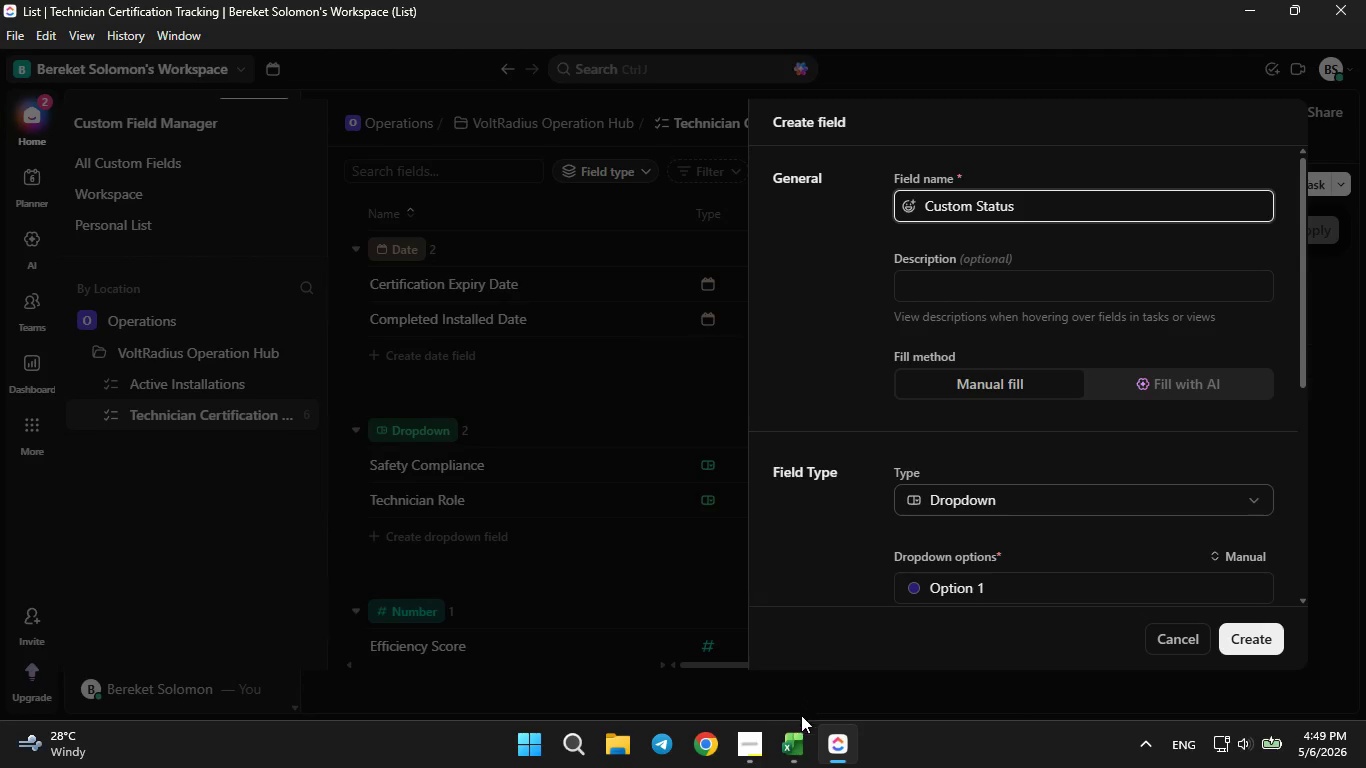 
left_click([799, 724])
 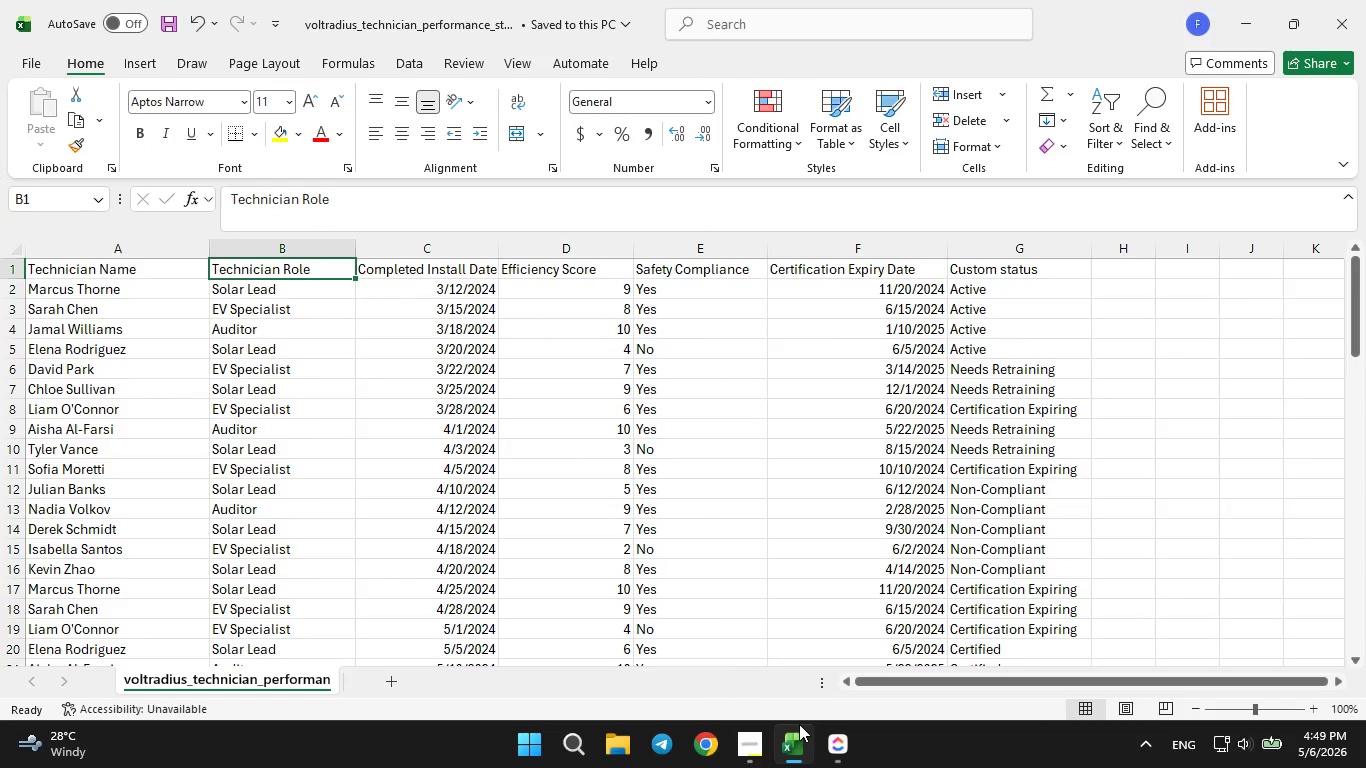 
wait(10.0)
 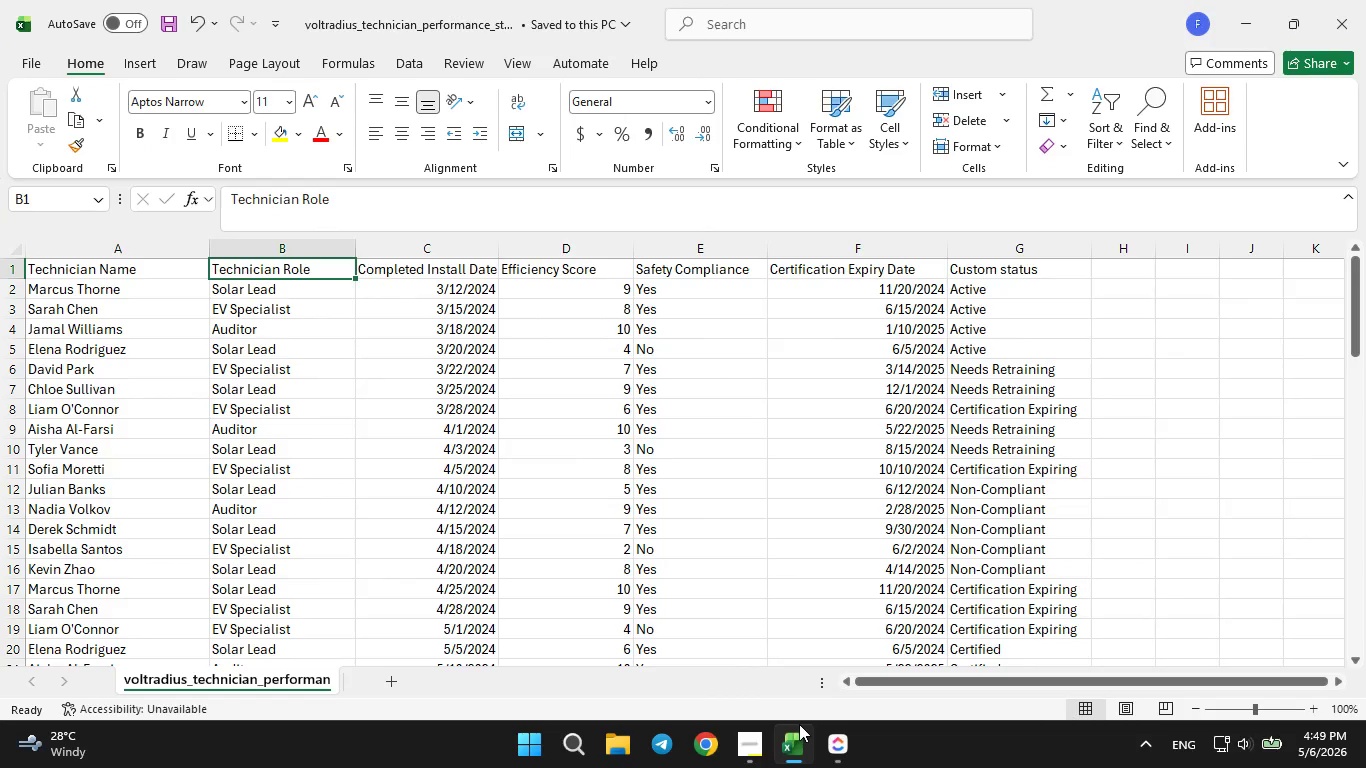 
left_click([825, 752])
 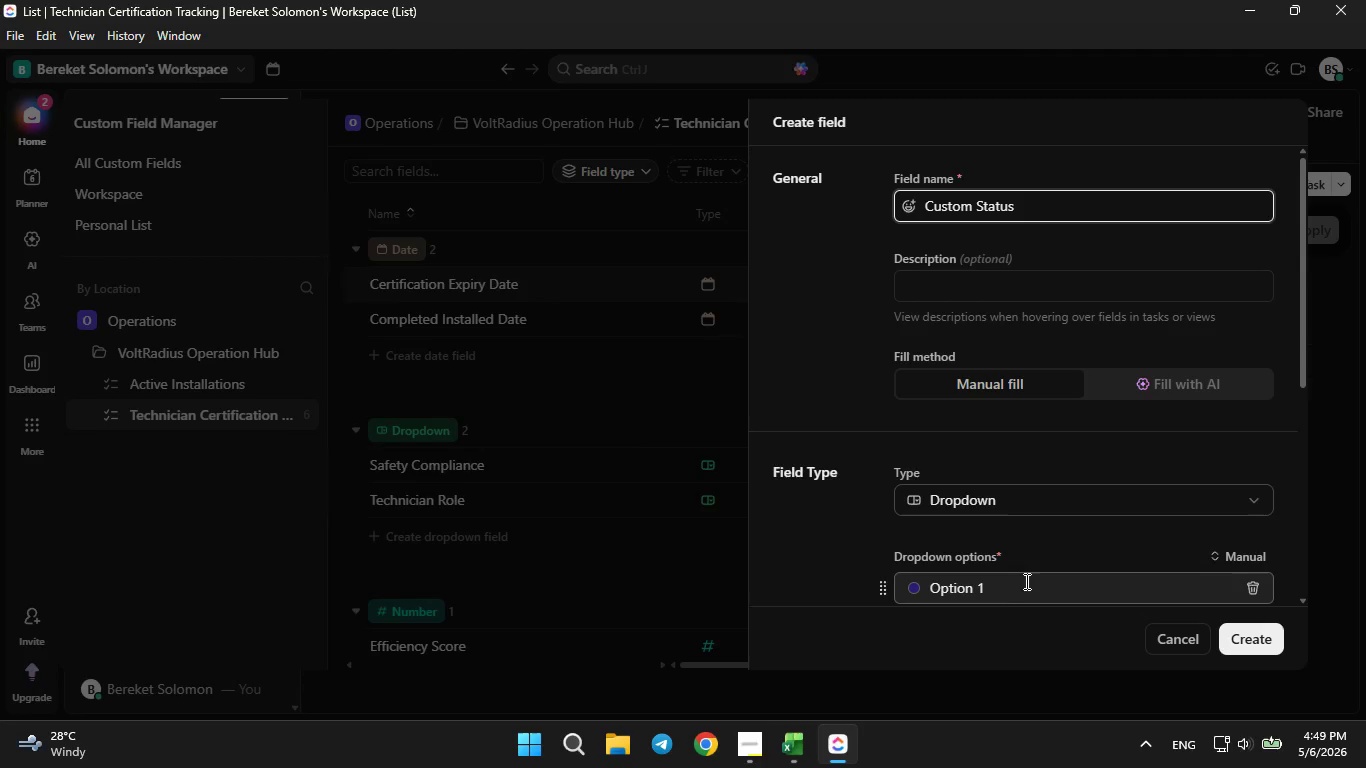 
left_click([1029, 578])
 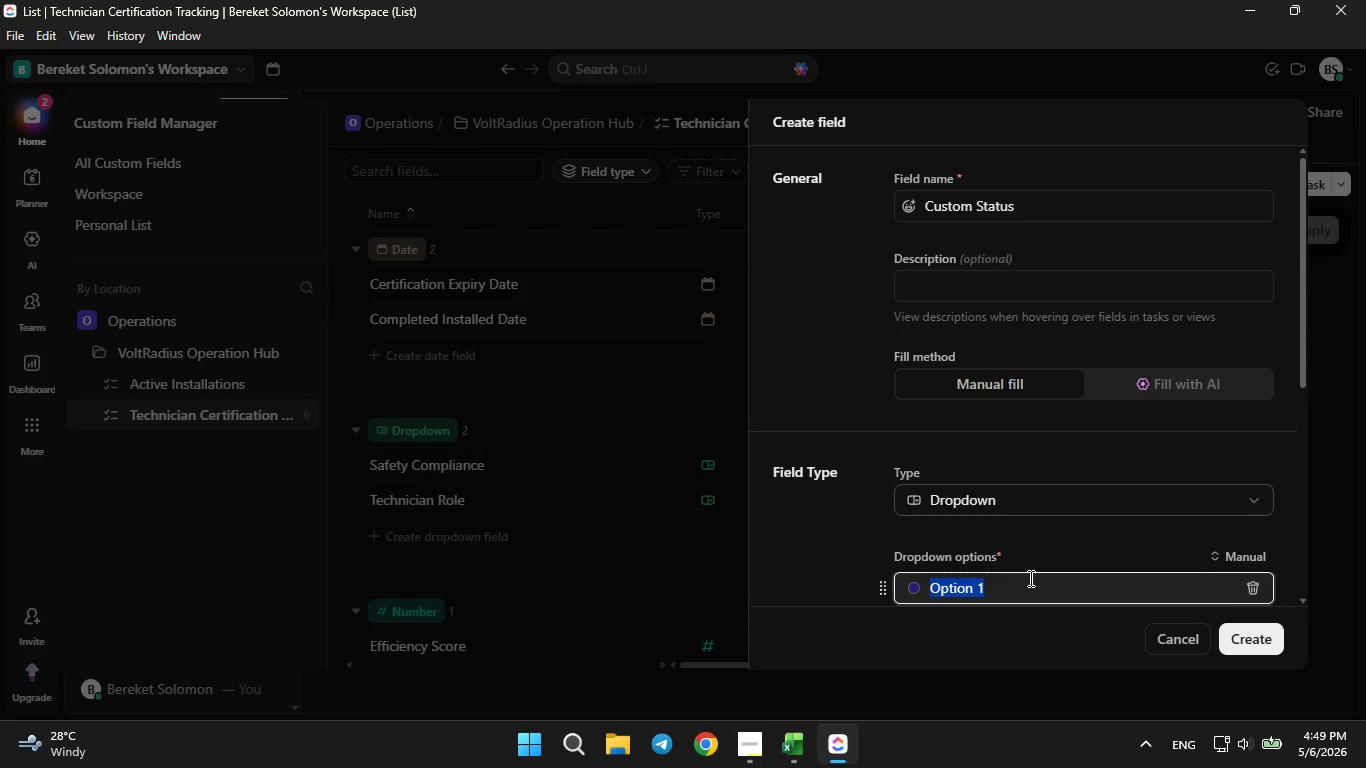 
key(Backspace)
type(Active)
 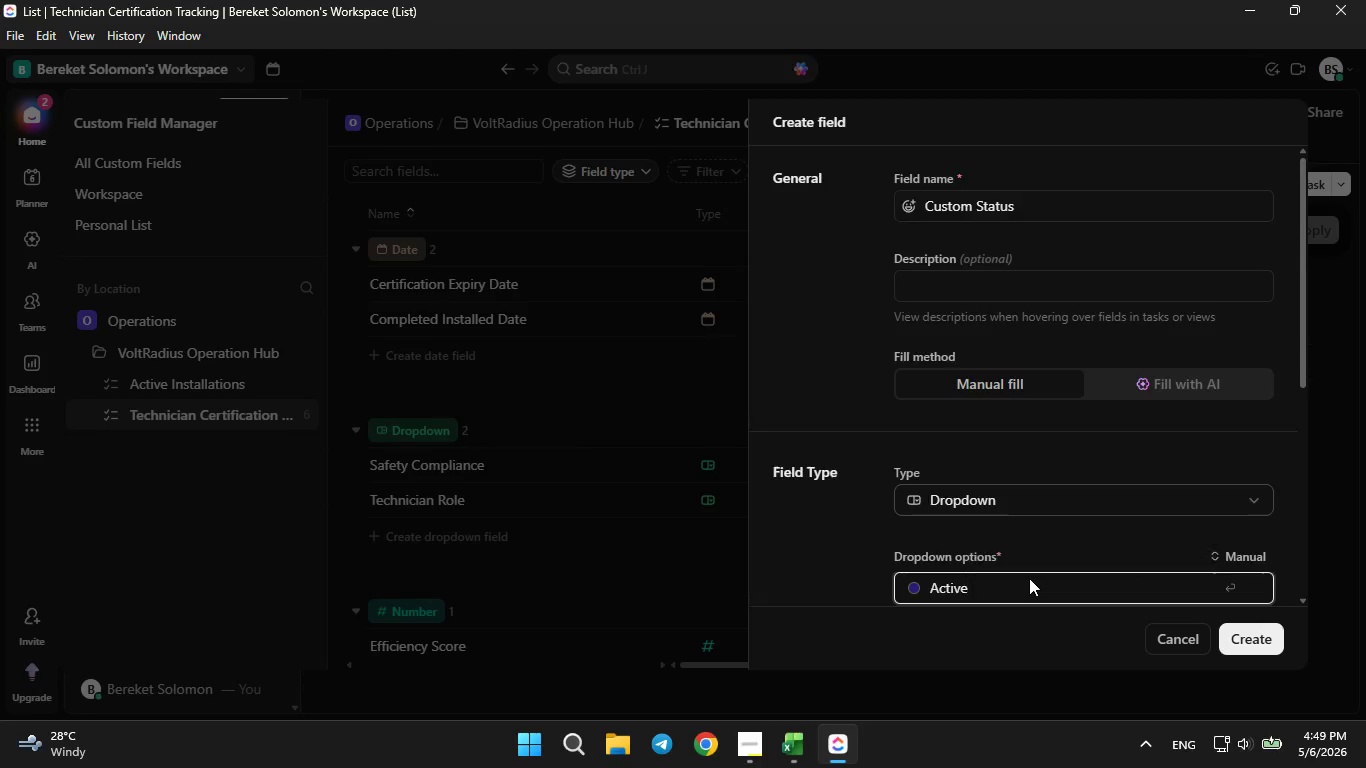 
key(Enter)
 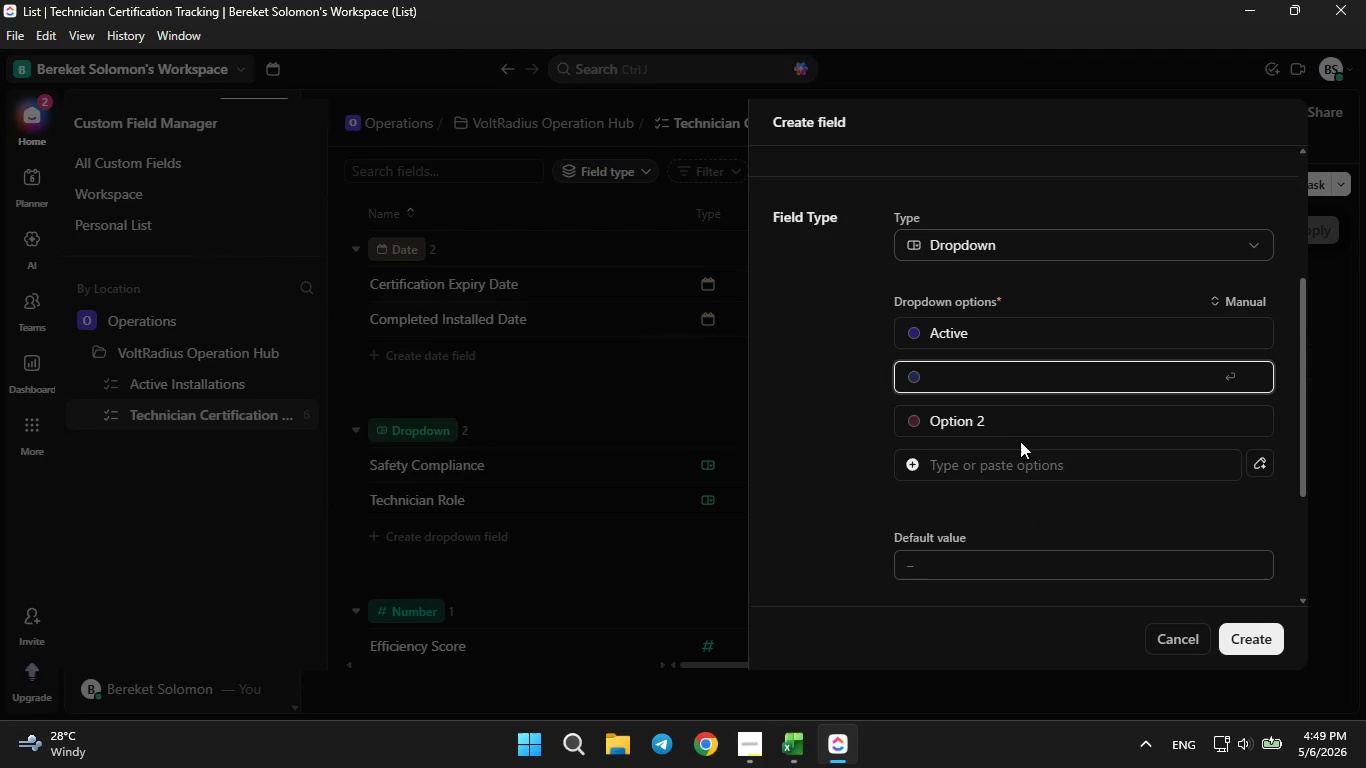 
left_click([1017, 427])
 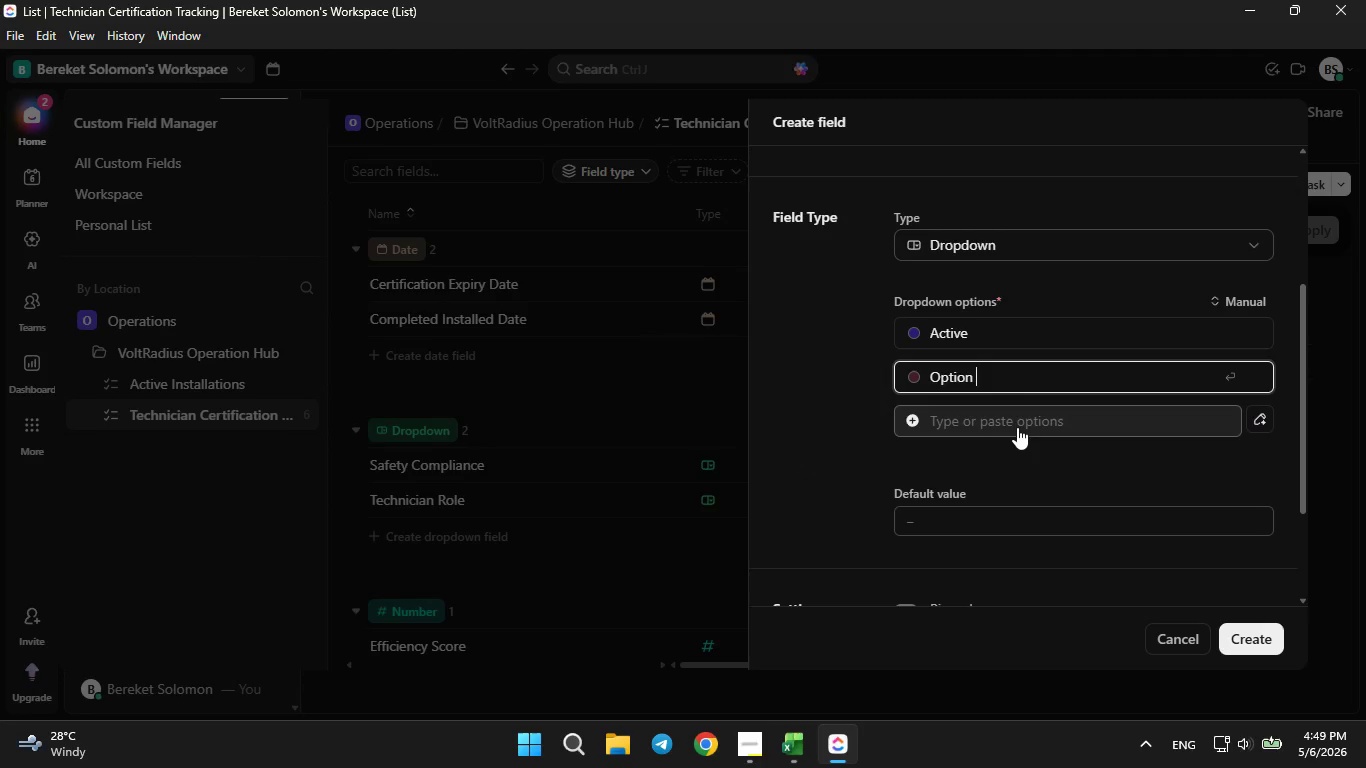 
key(Backspace)
type(Non-Compli)
 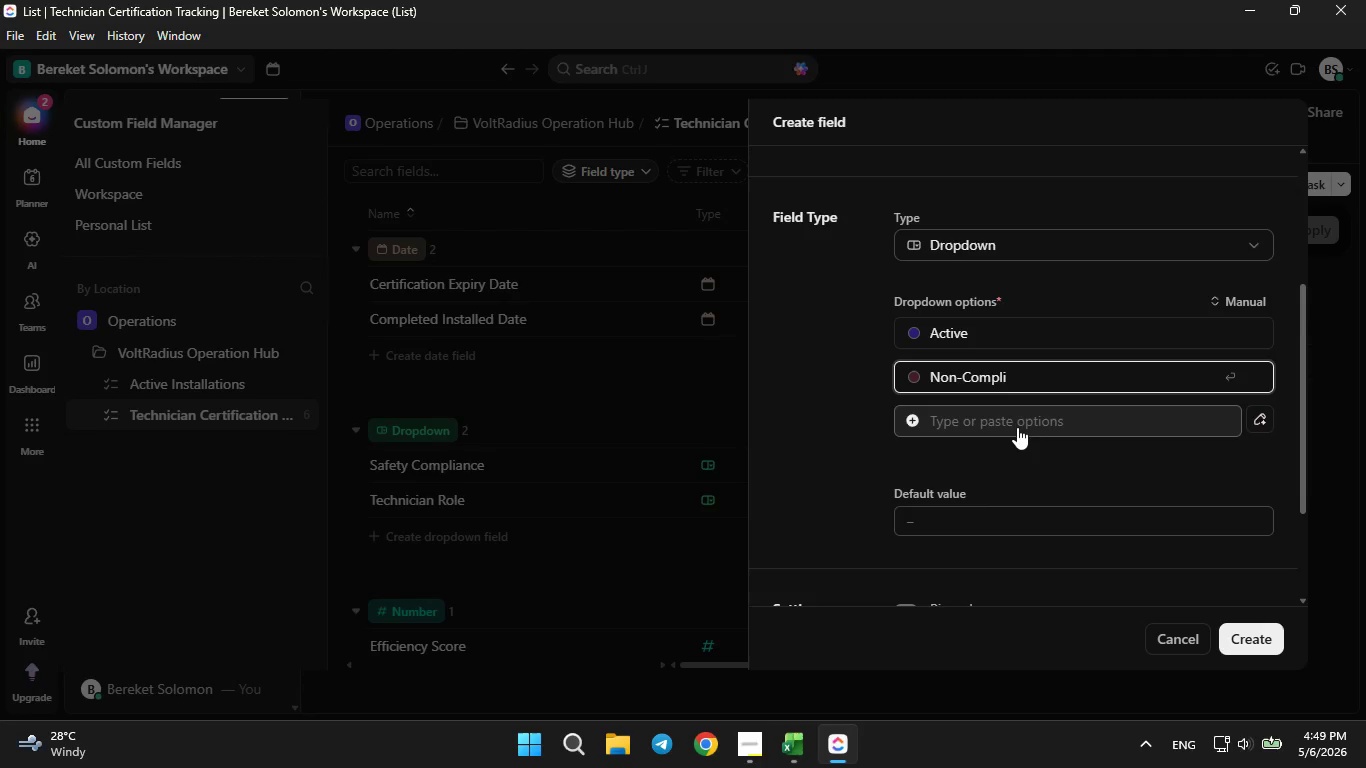 
left_click([797, 759])
 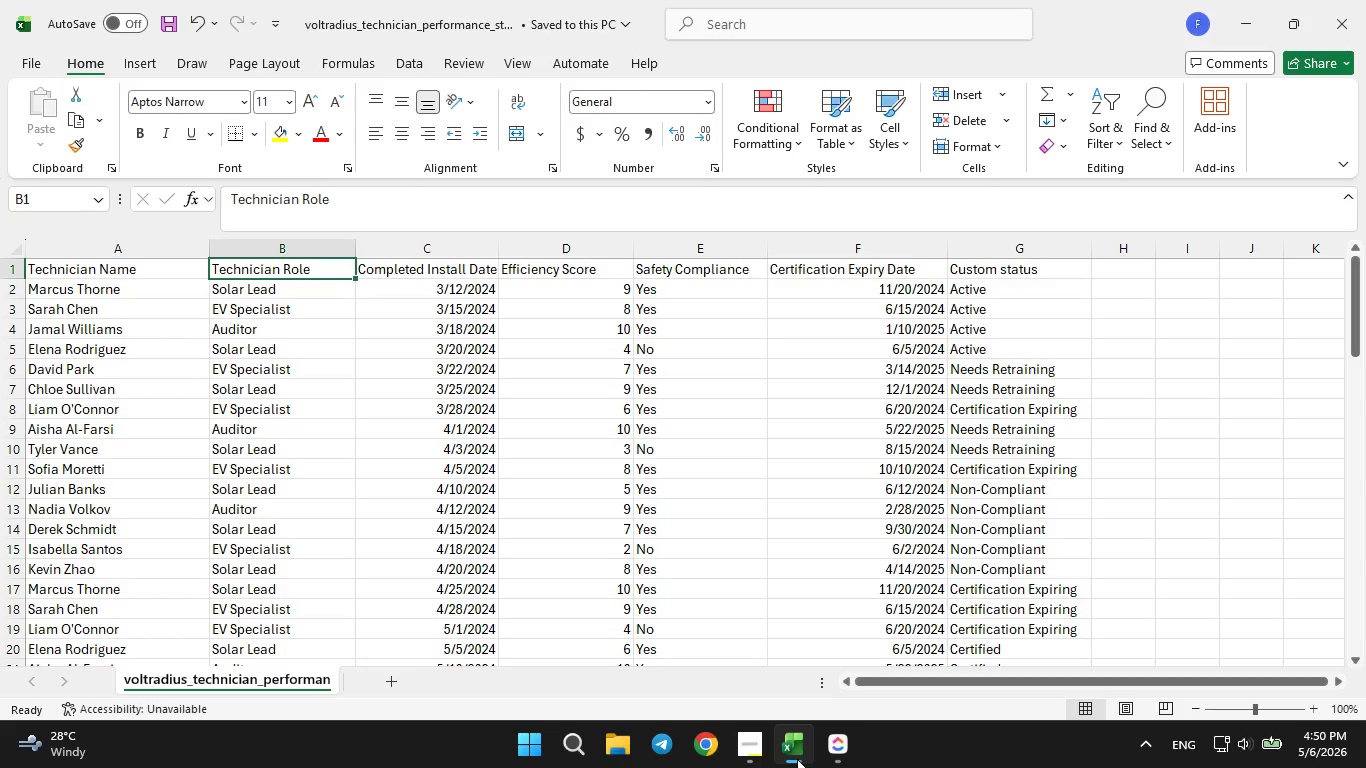 
left_click([797, 759])
 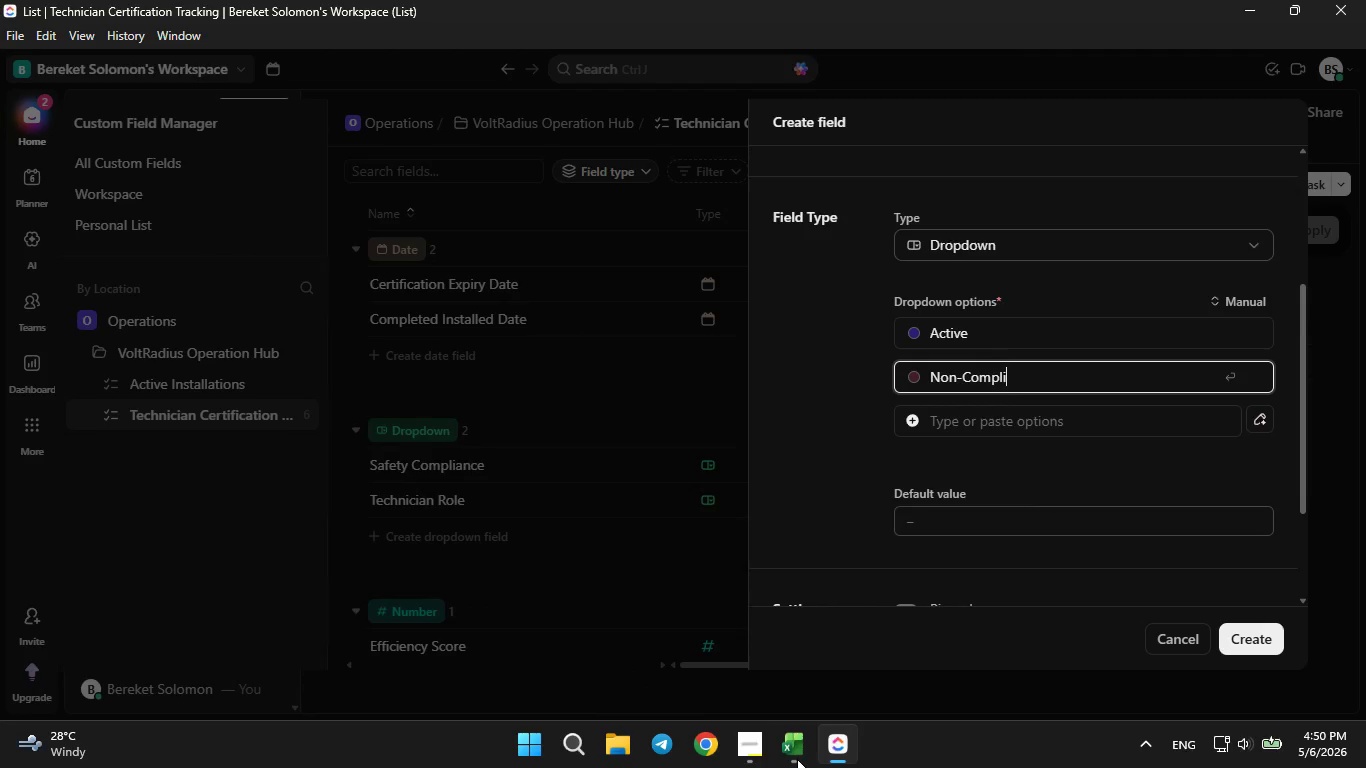 
type(ant)
 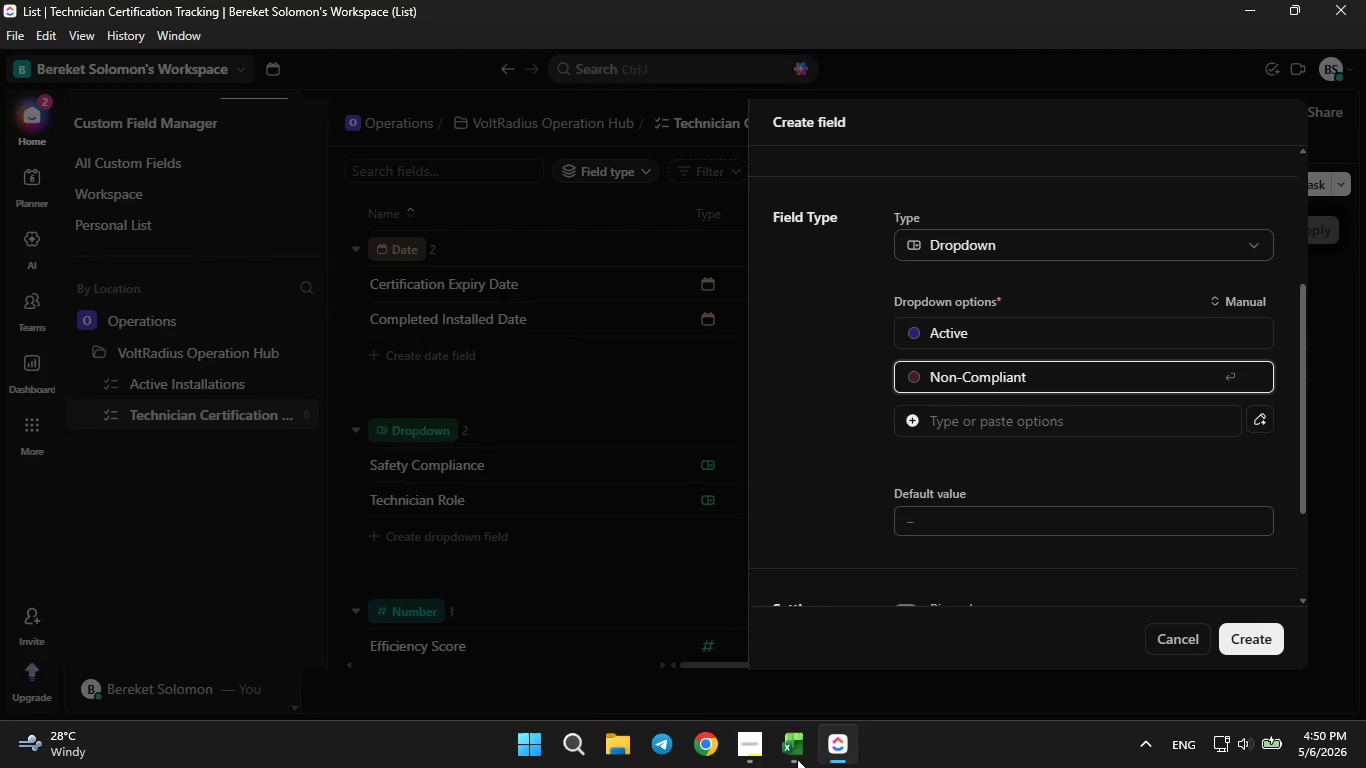 
key(Enter)
 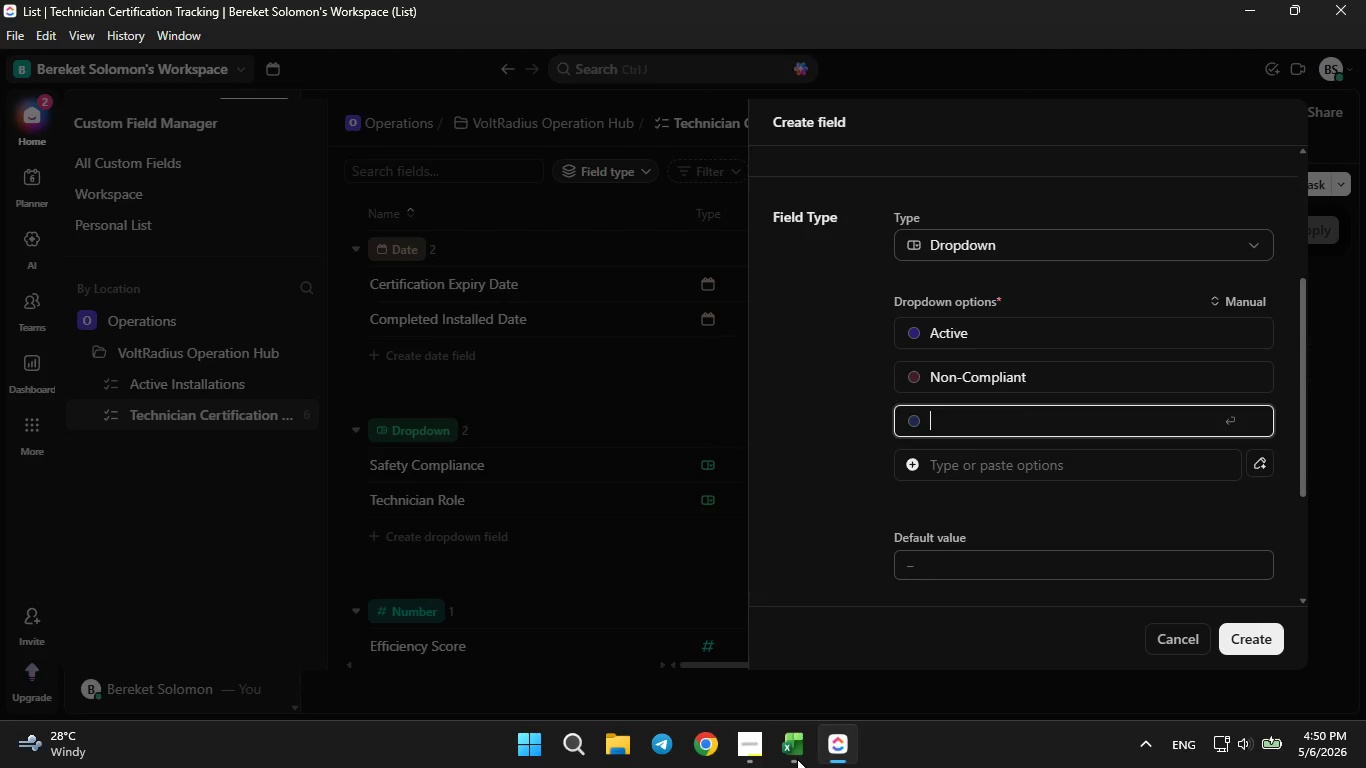 
type(Needs Retraining)
 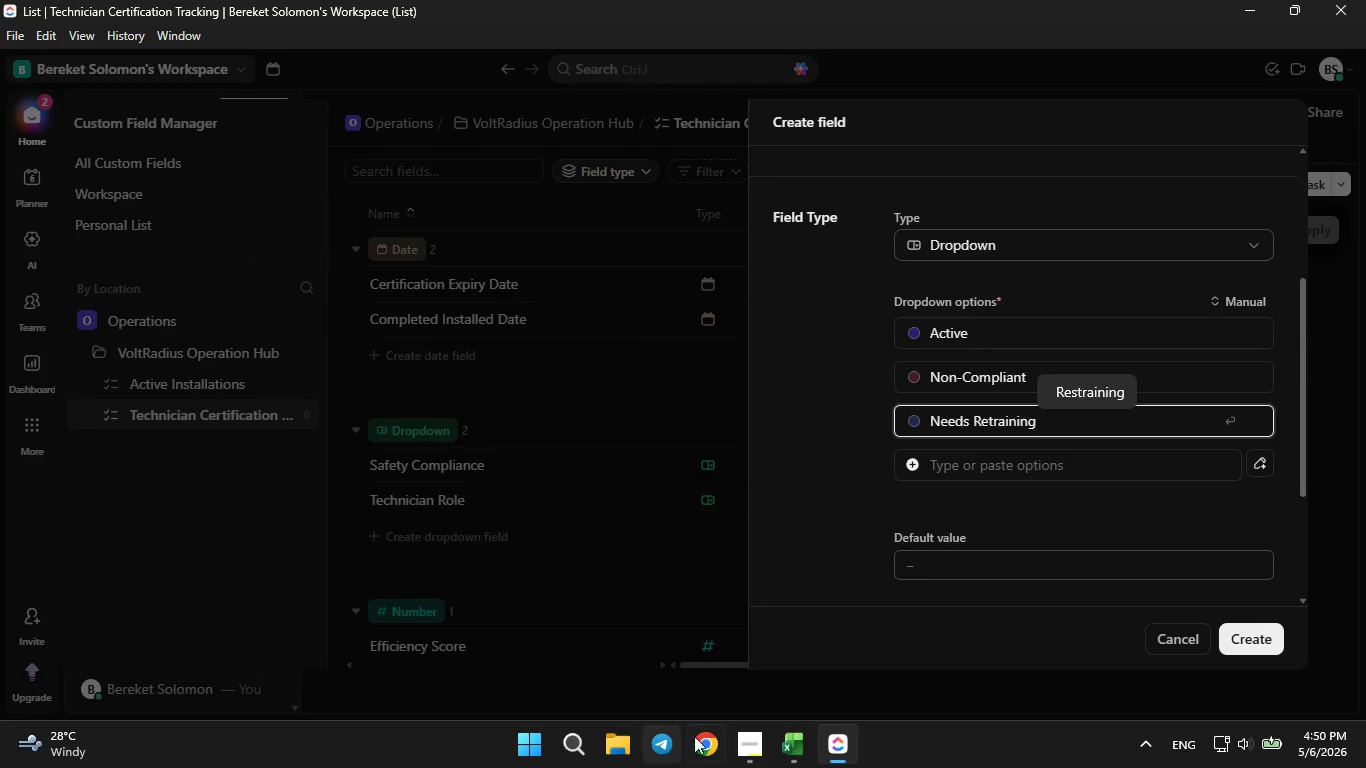 
wait(5.44)
 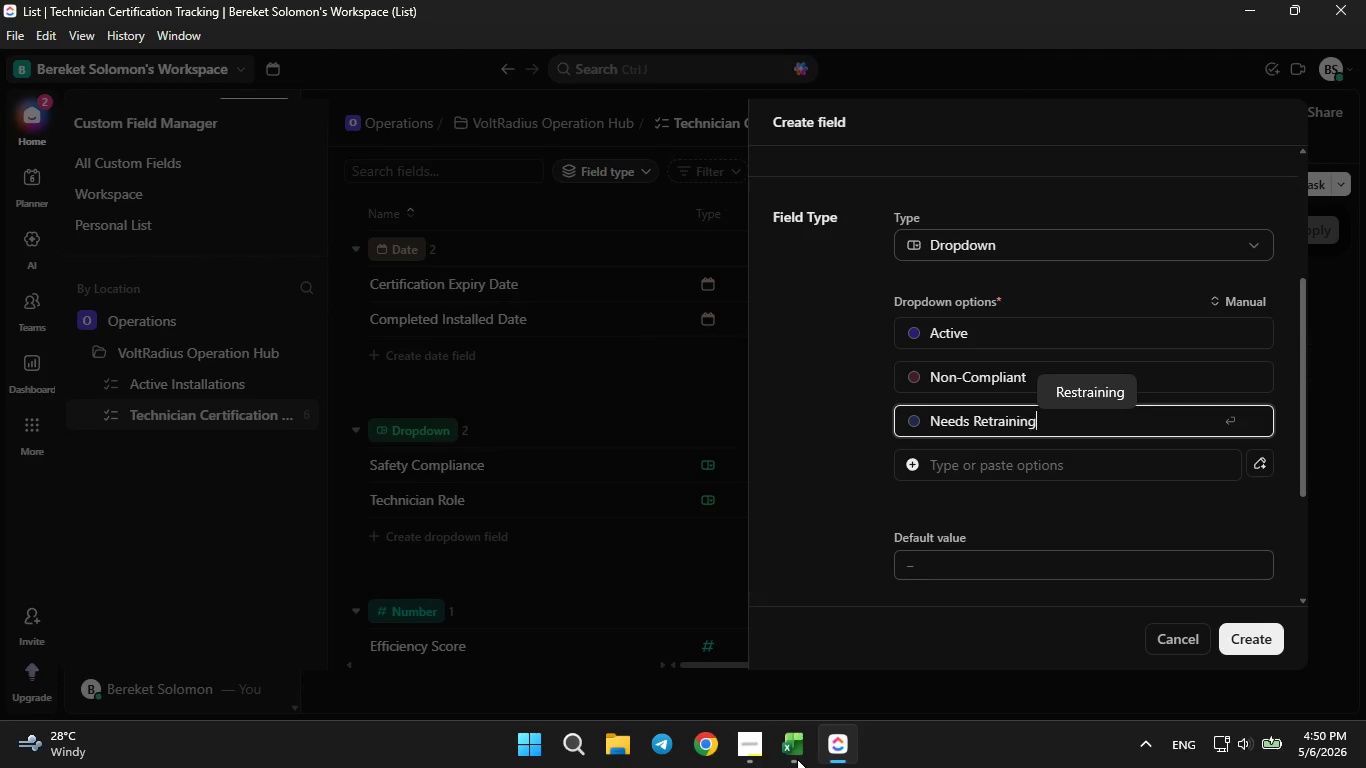 
left_click([778, 760])
 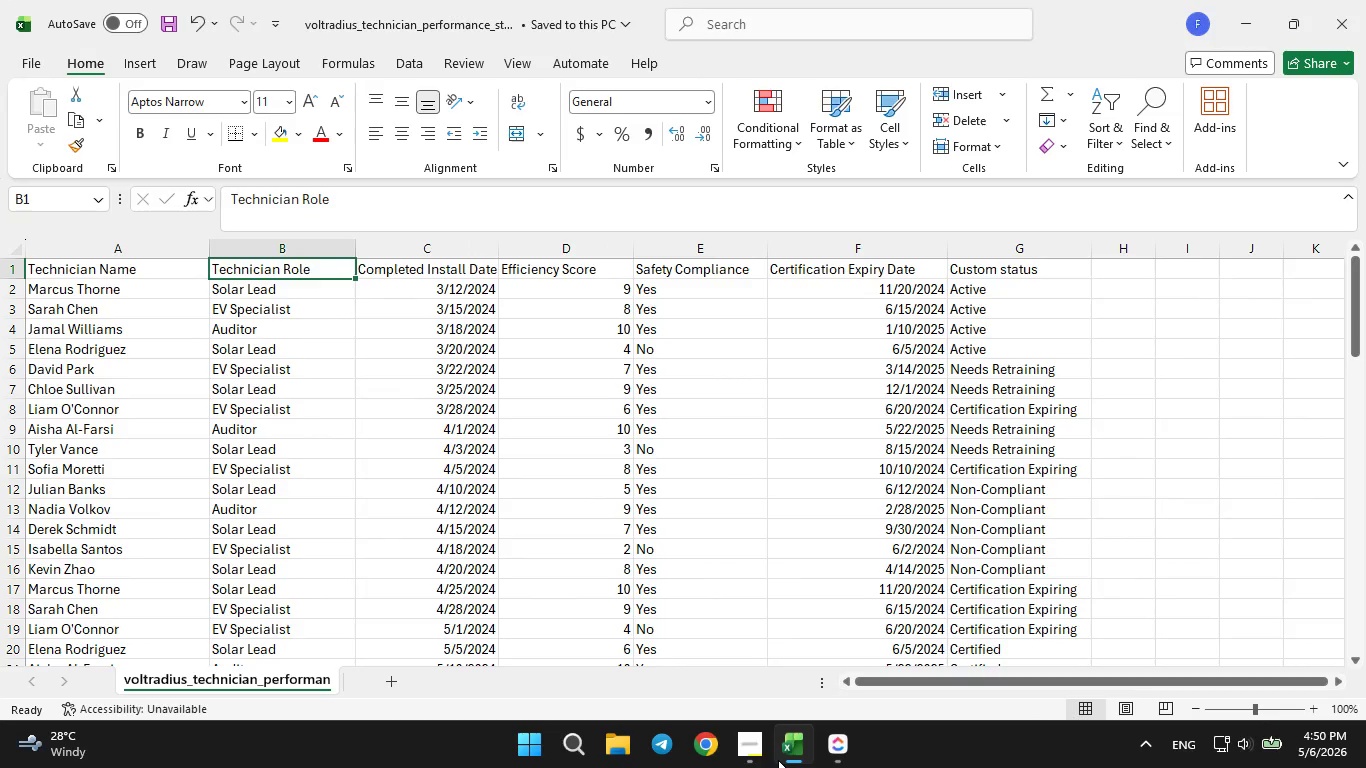 
left_click([778, 760])
 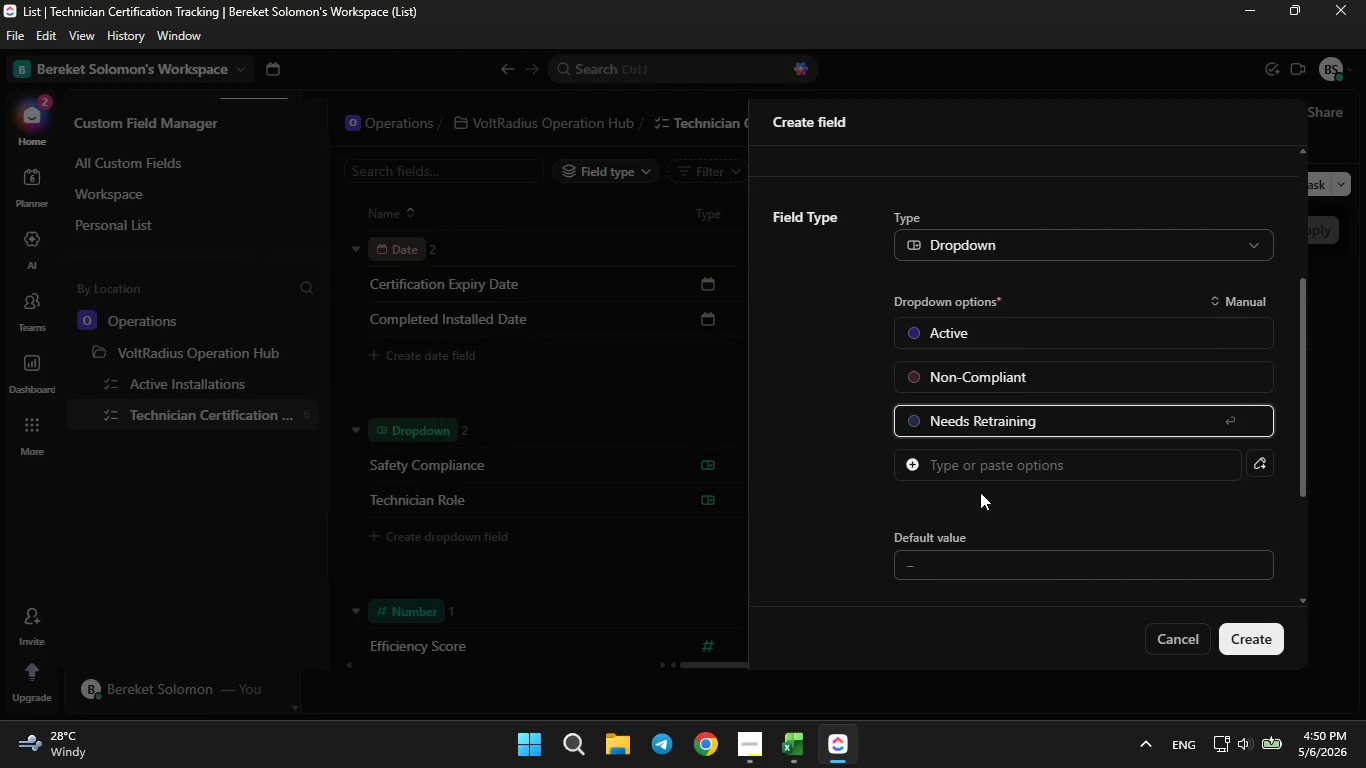 
left_click([989, 474])
 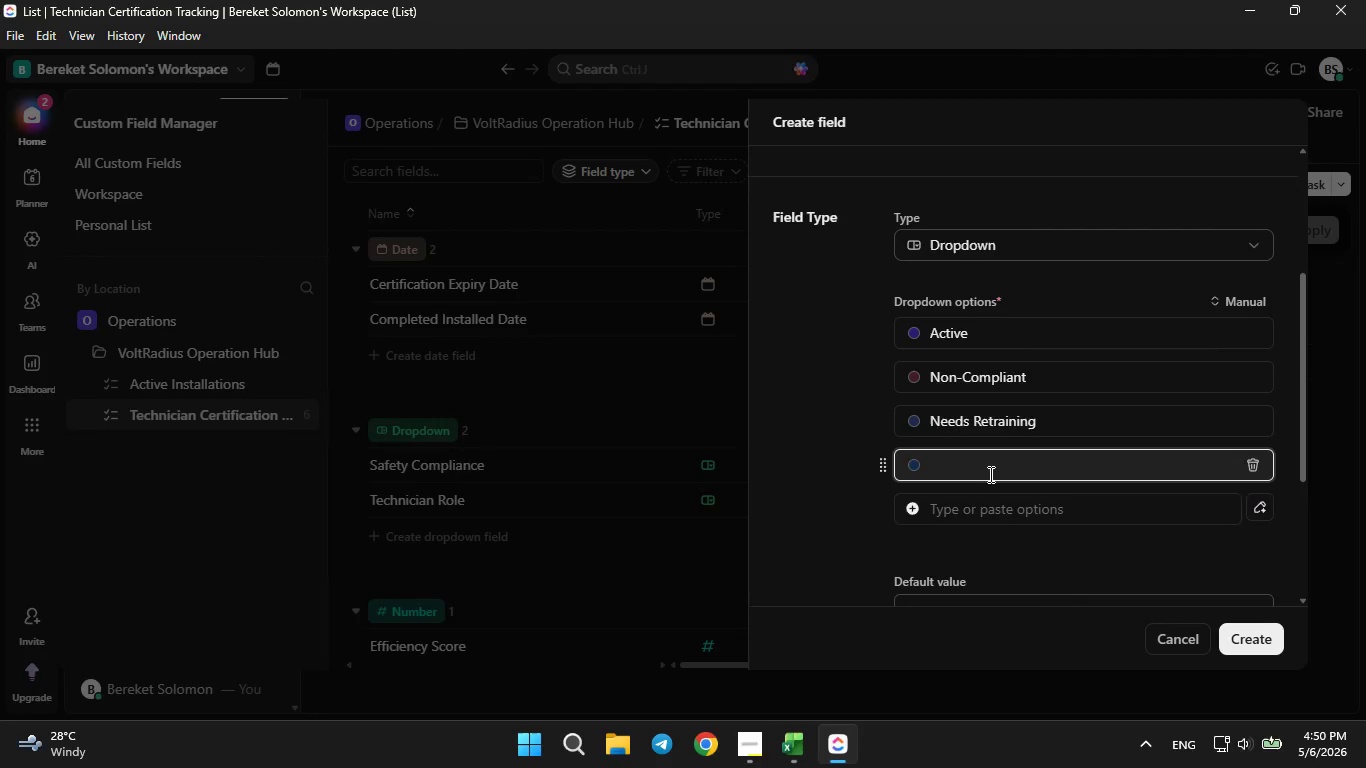 
type(Certification Exp)
 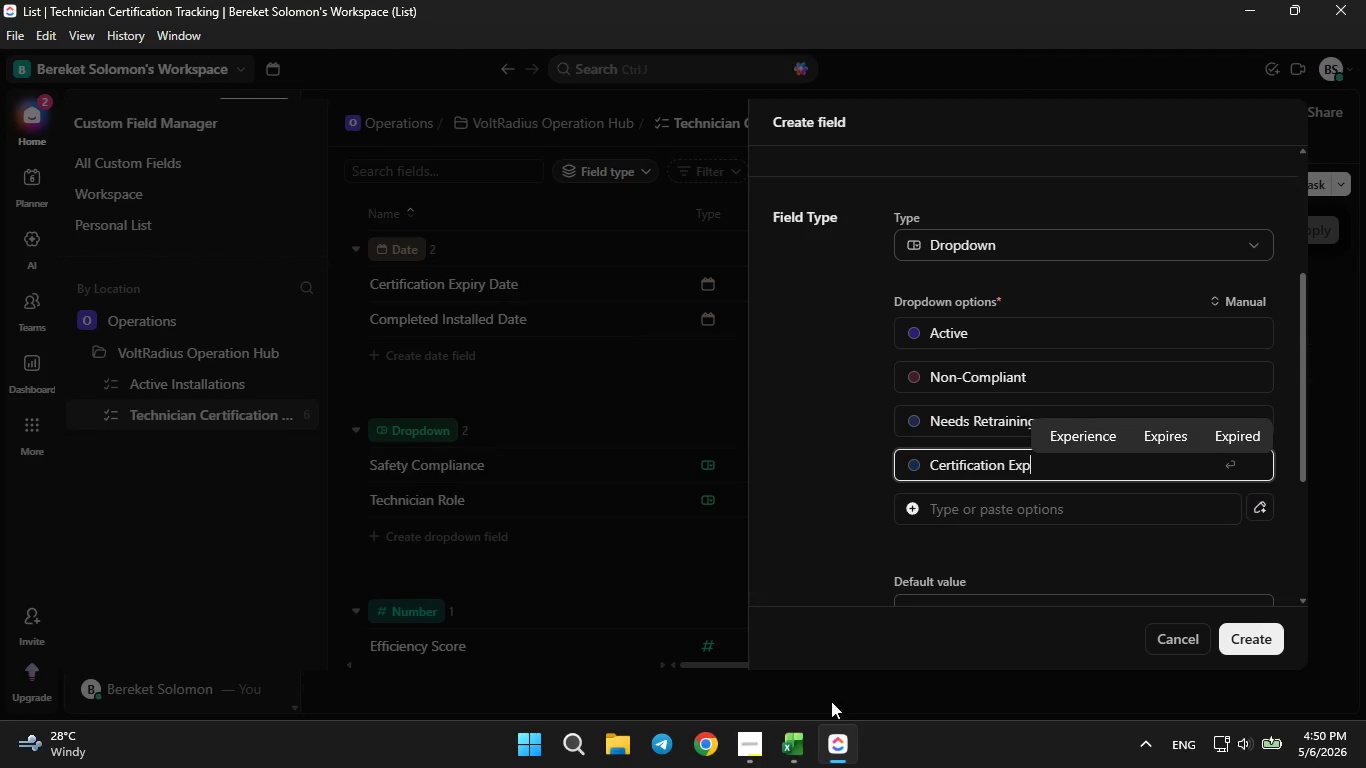 
left_click([785, 748])
 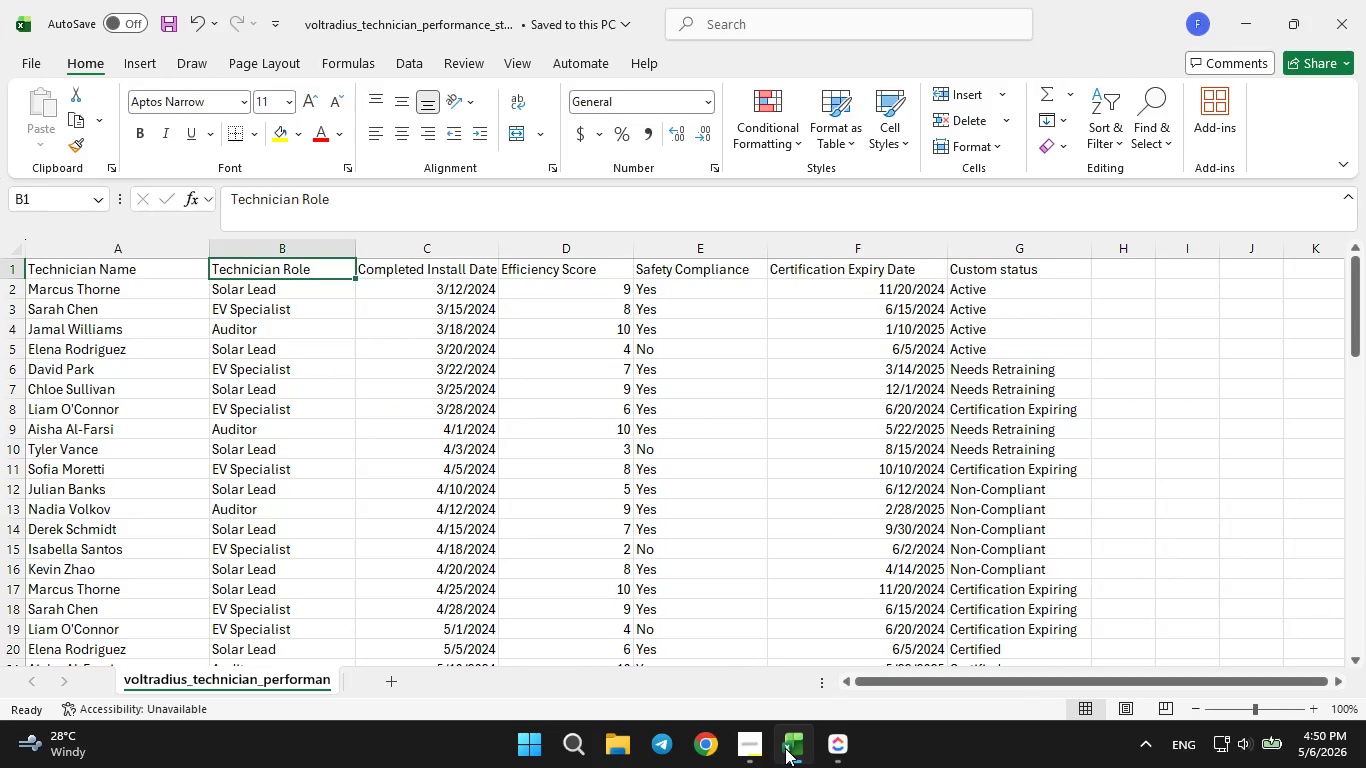 
left_click([785, 748])
 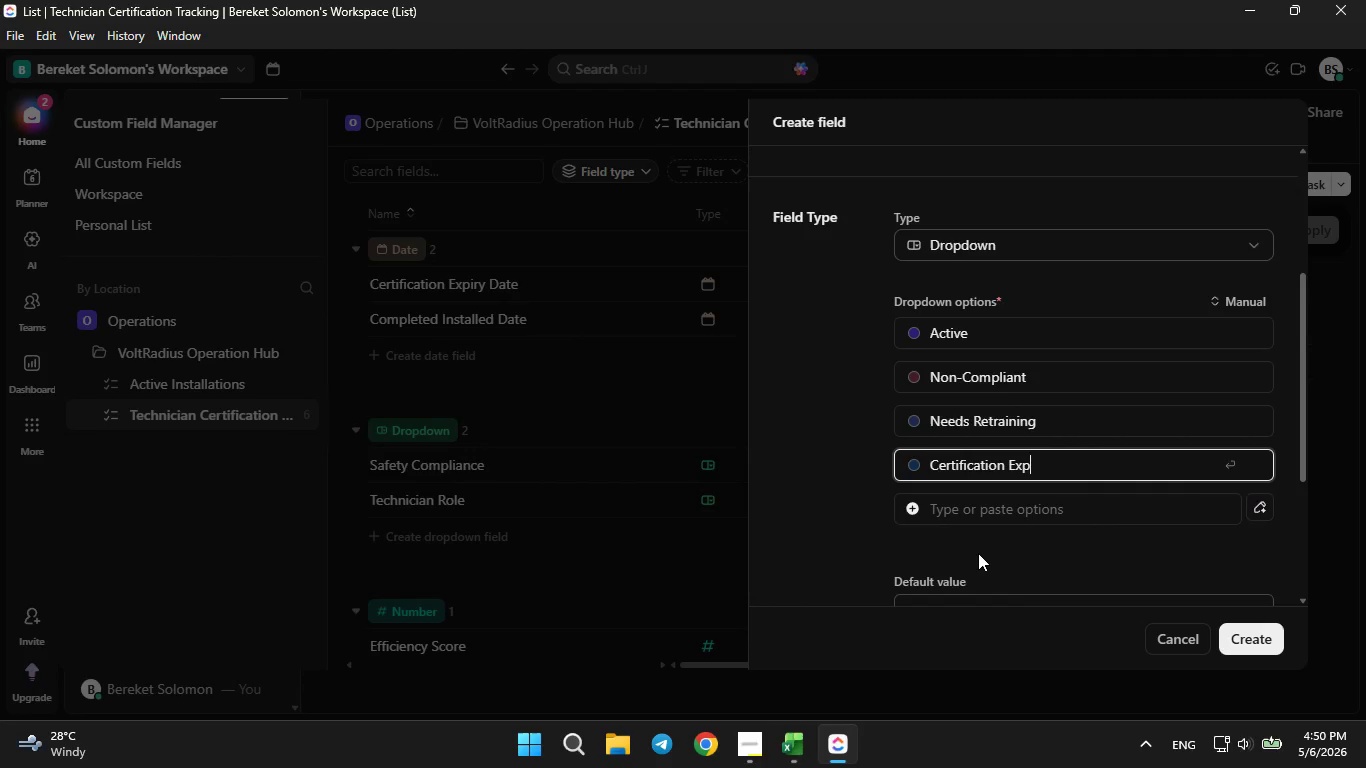 
type(iring)
 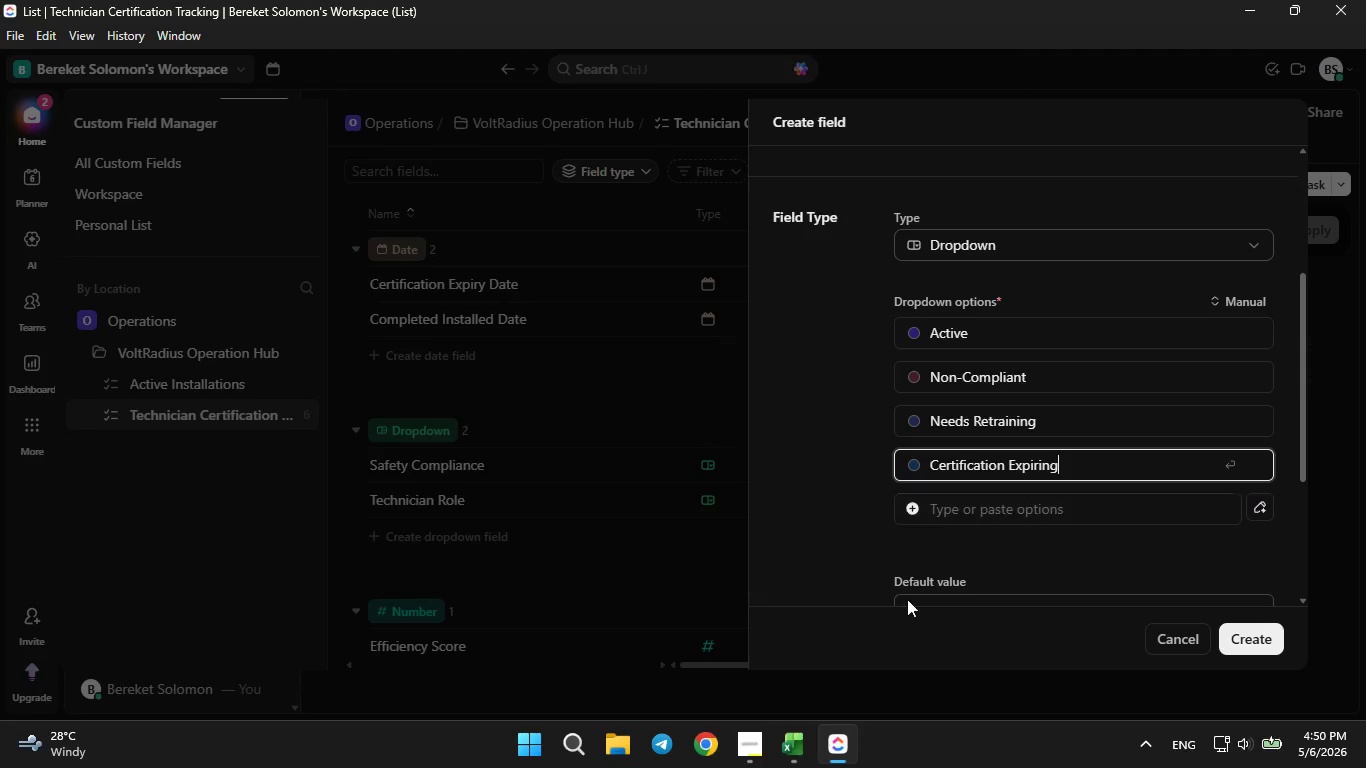 
left_click([803, 755])
 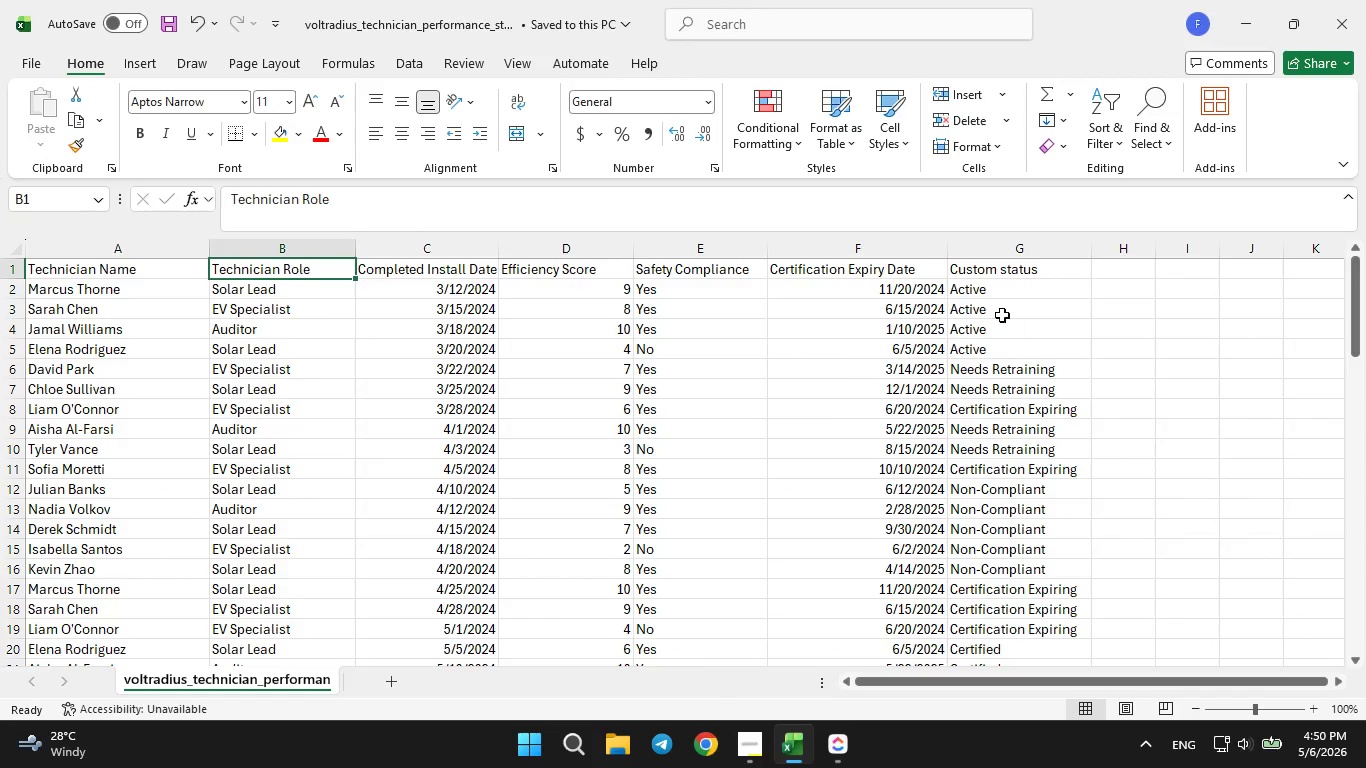 
left_click([989, 301])
 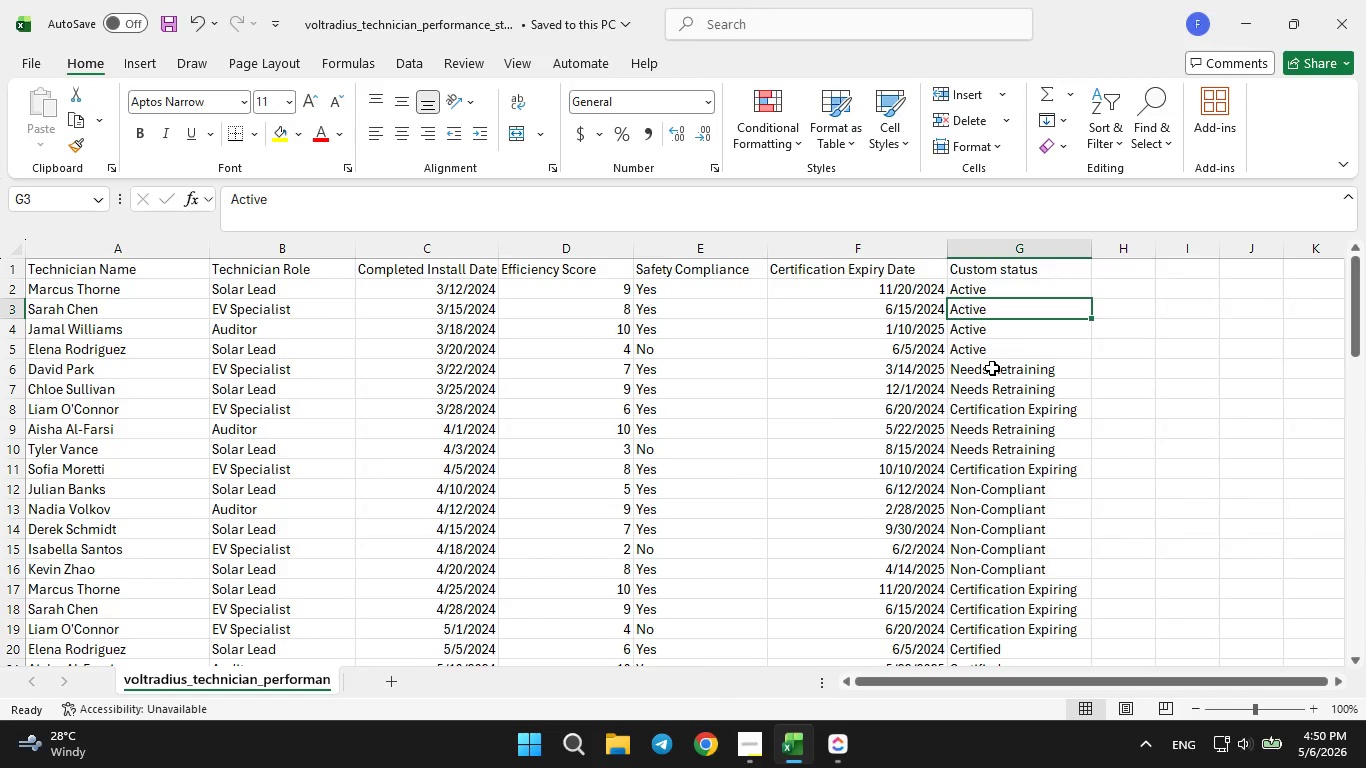 
left_click([992, 368])
 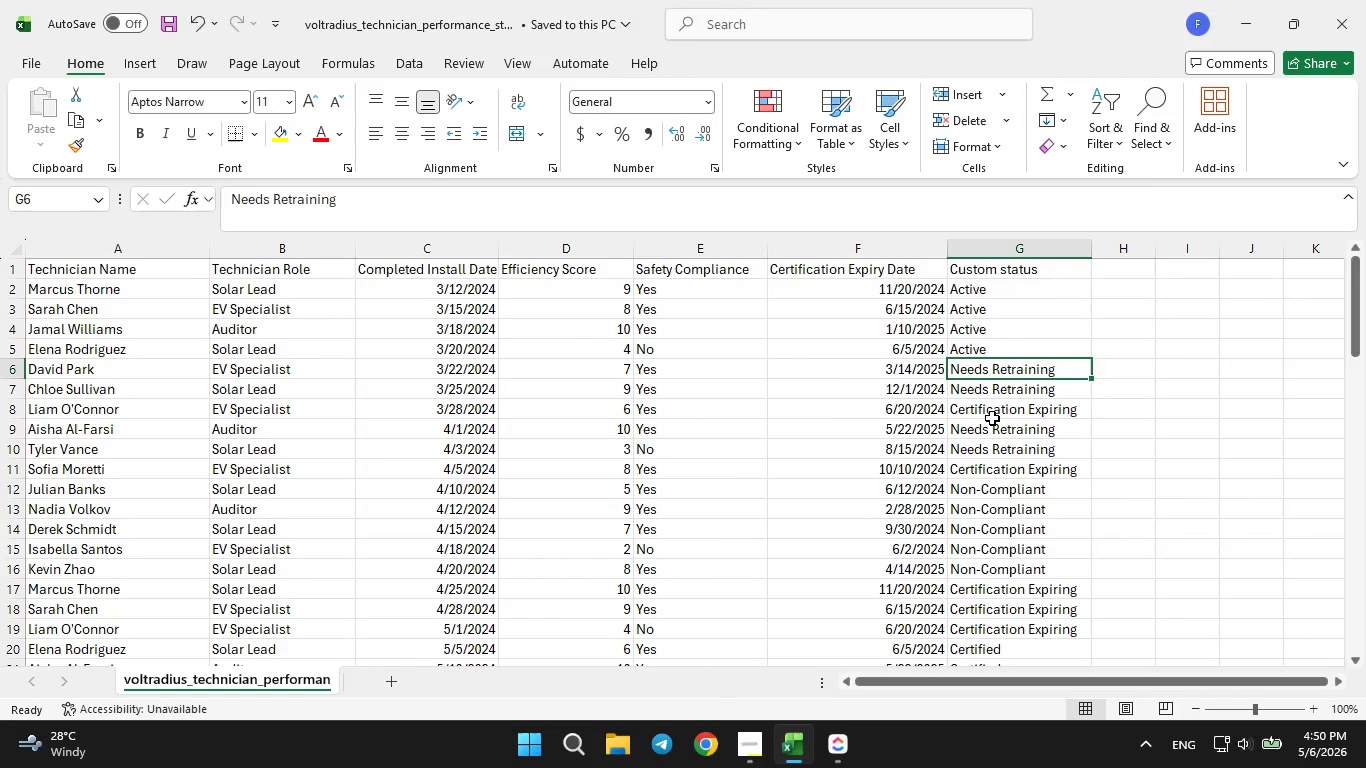 
left_click([992, 418])
 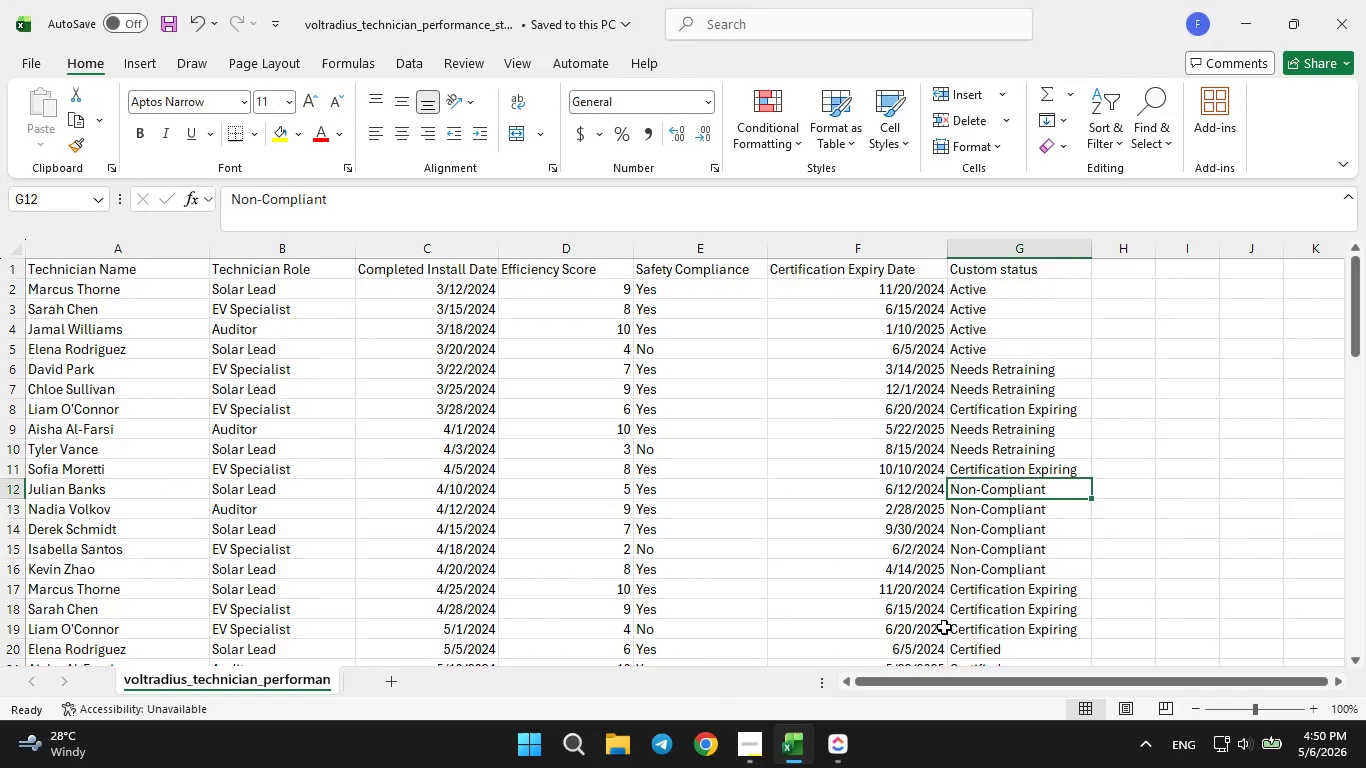 
left_click([849, 759])
 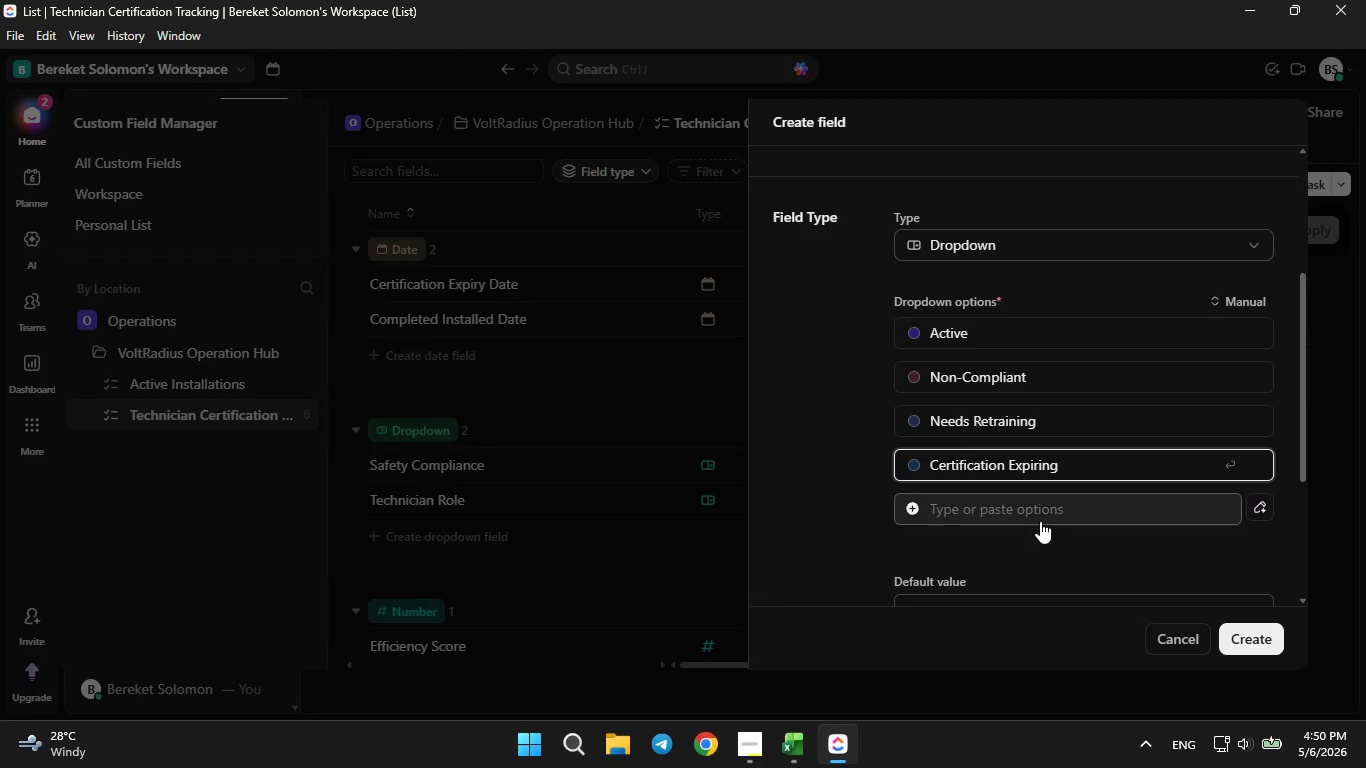 
left_click([1039, 513])
 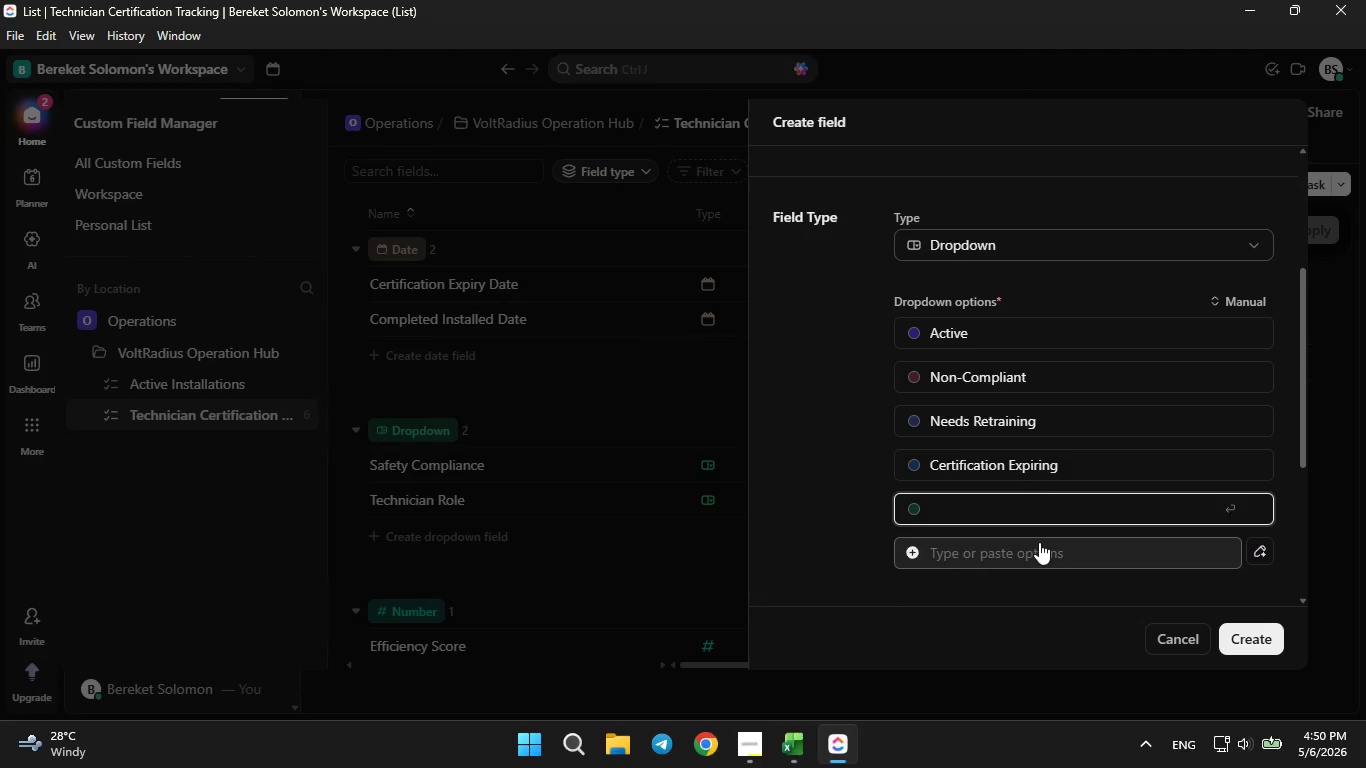 
type(Certified)
 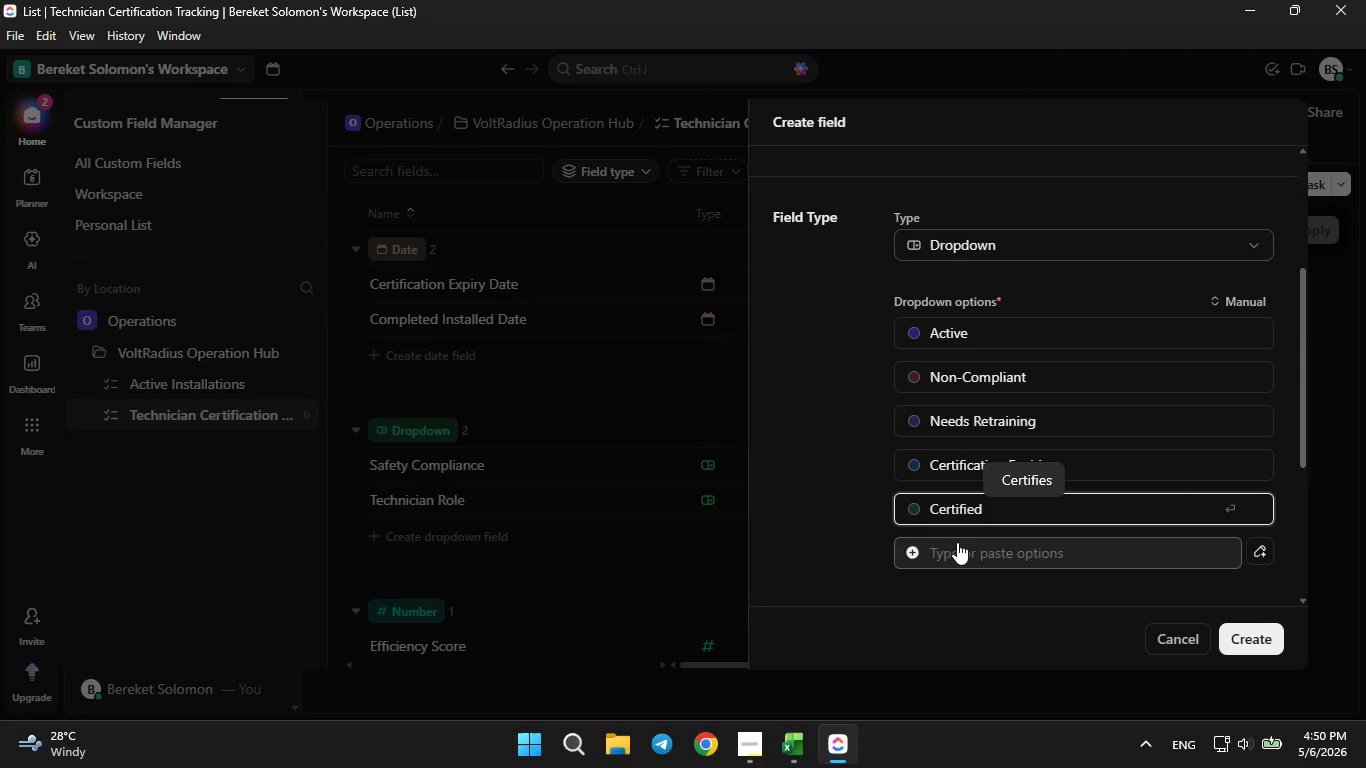 
left_click([916, 512])
 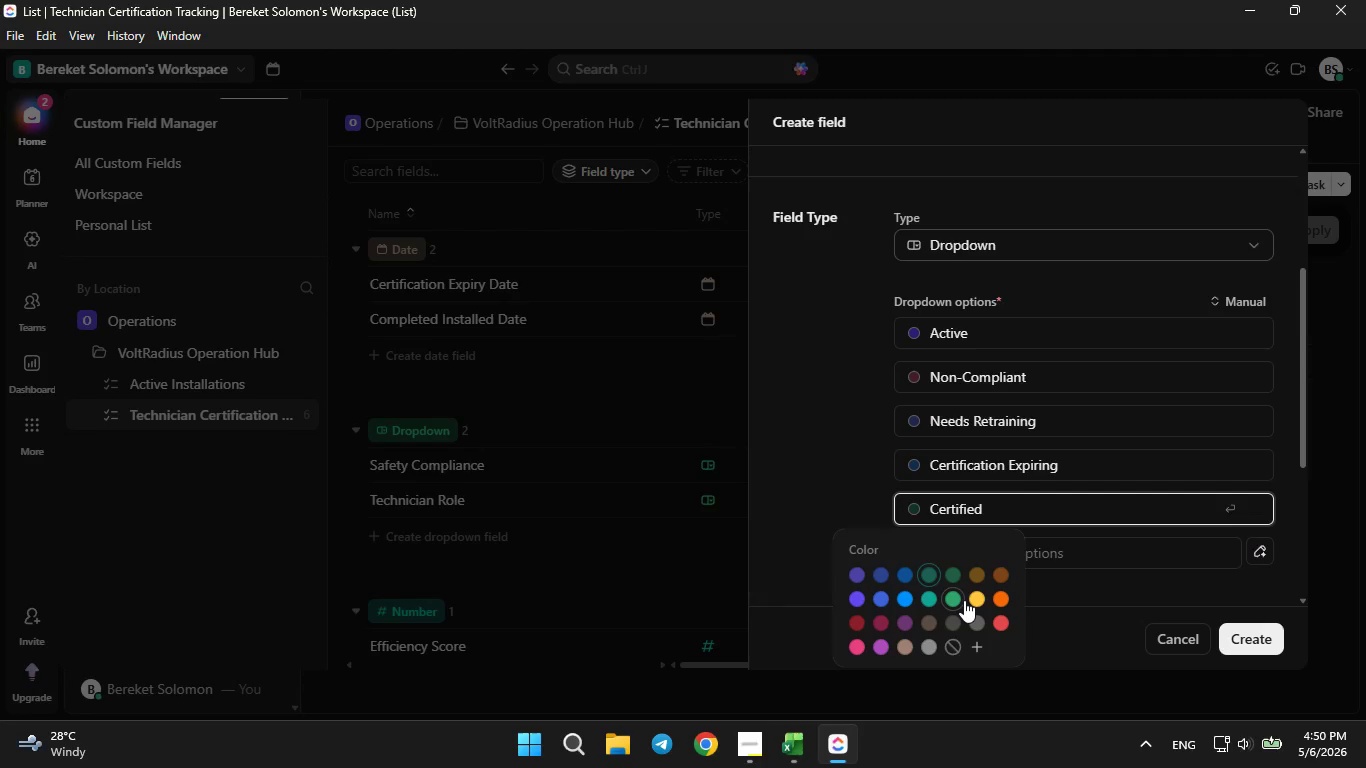 
left_click([964, 600])
 